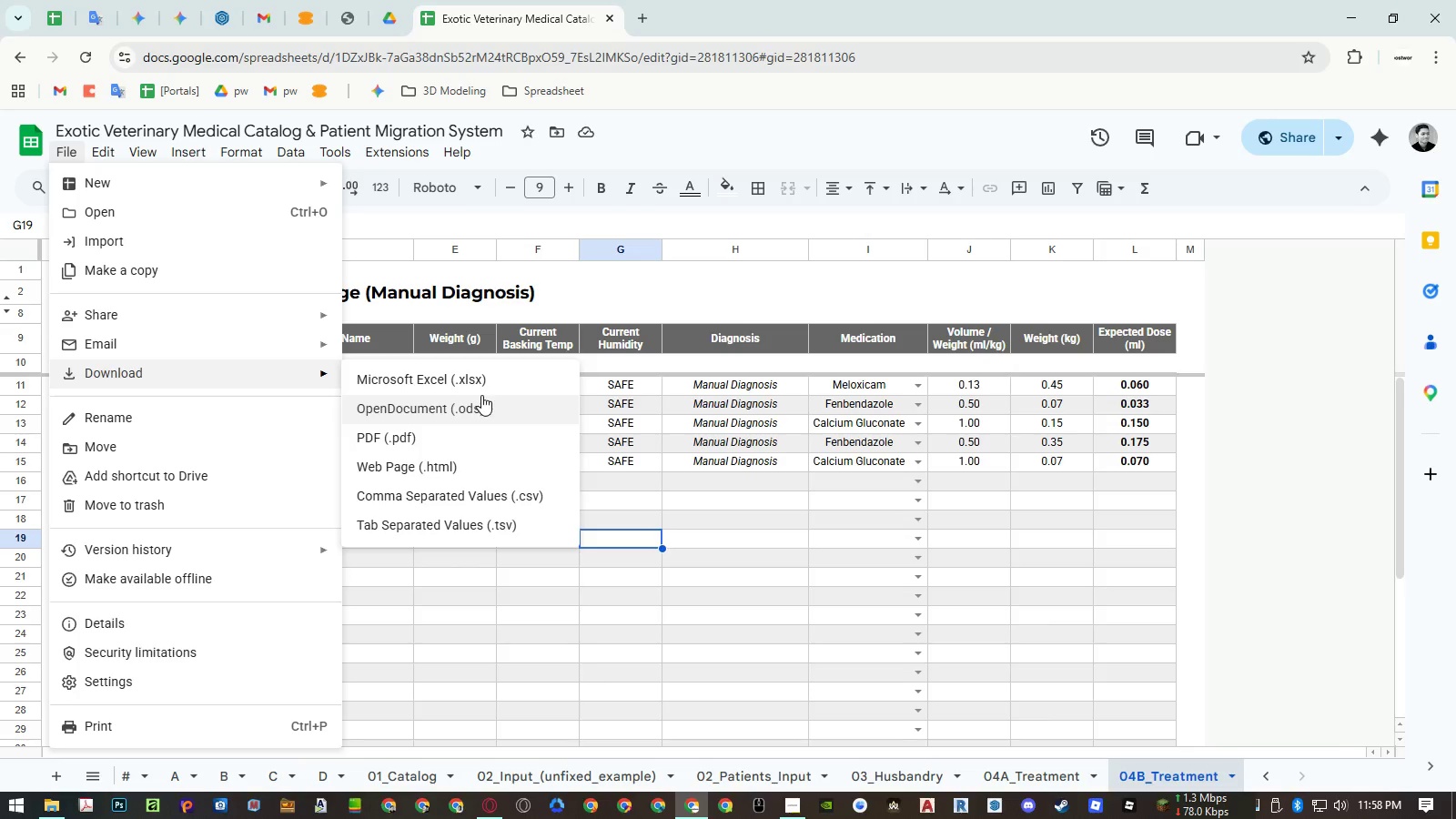 
left_click([480, 378])
 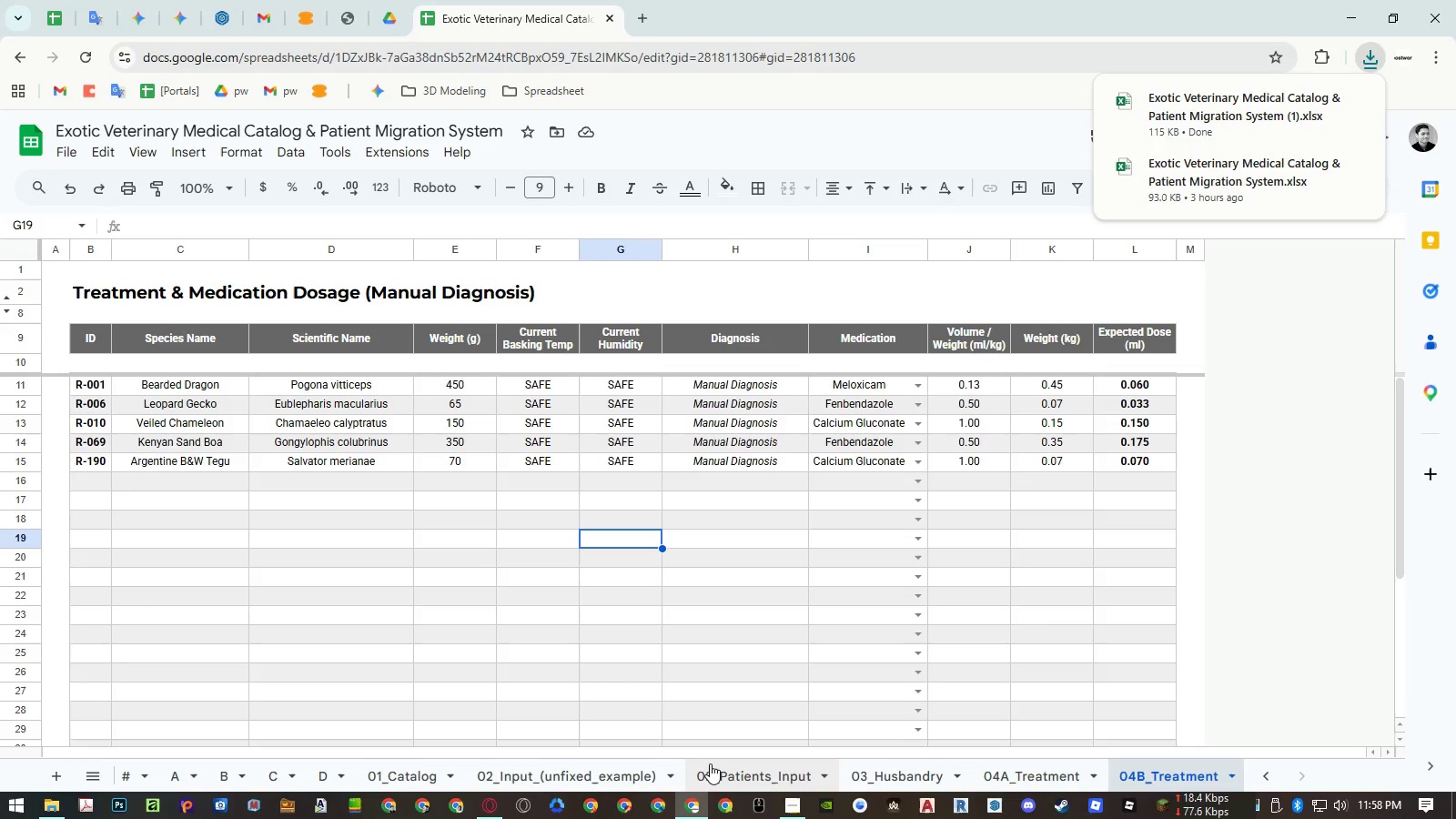 
wait(6.52)
 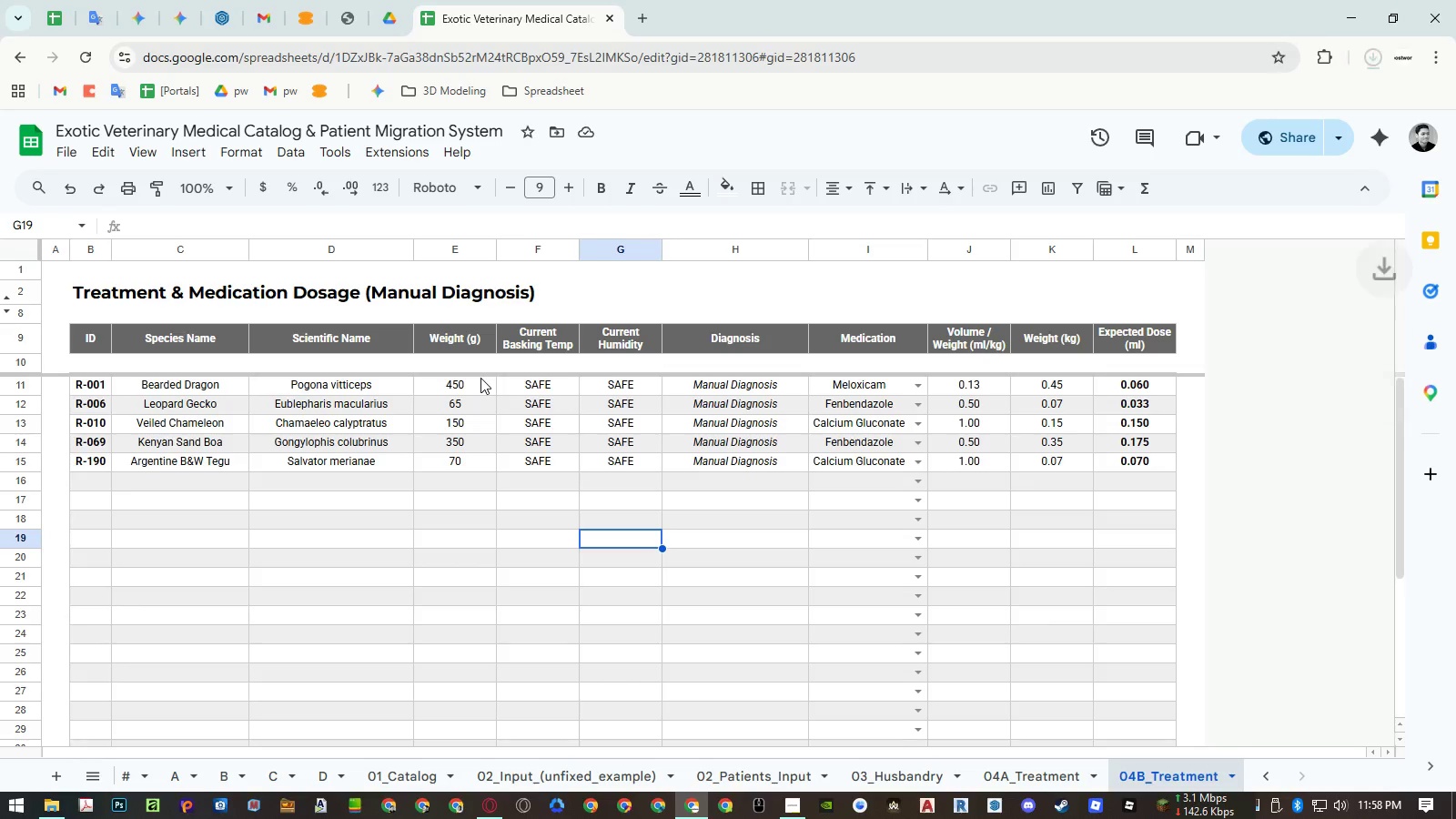 
left_click([442, 774])
 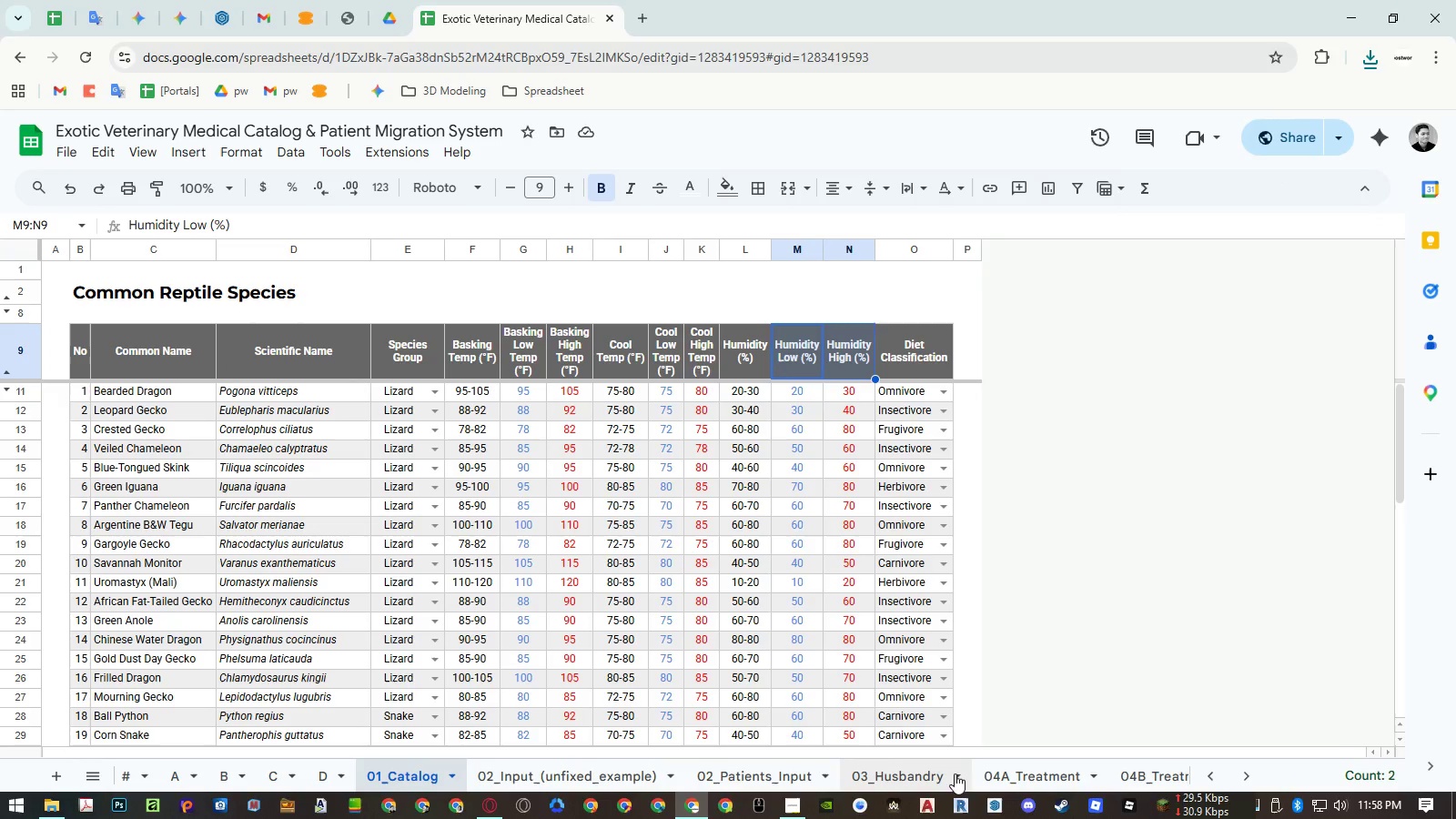 
wait(8.17)
 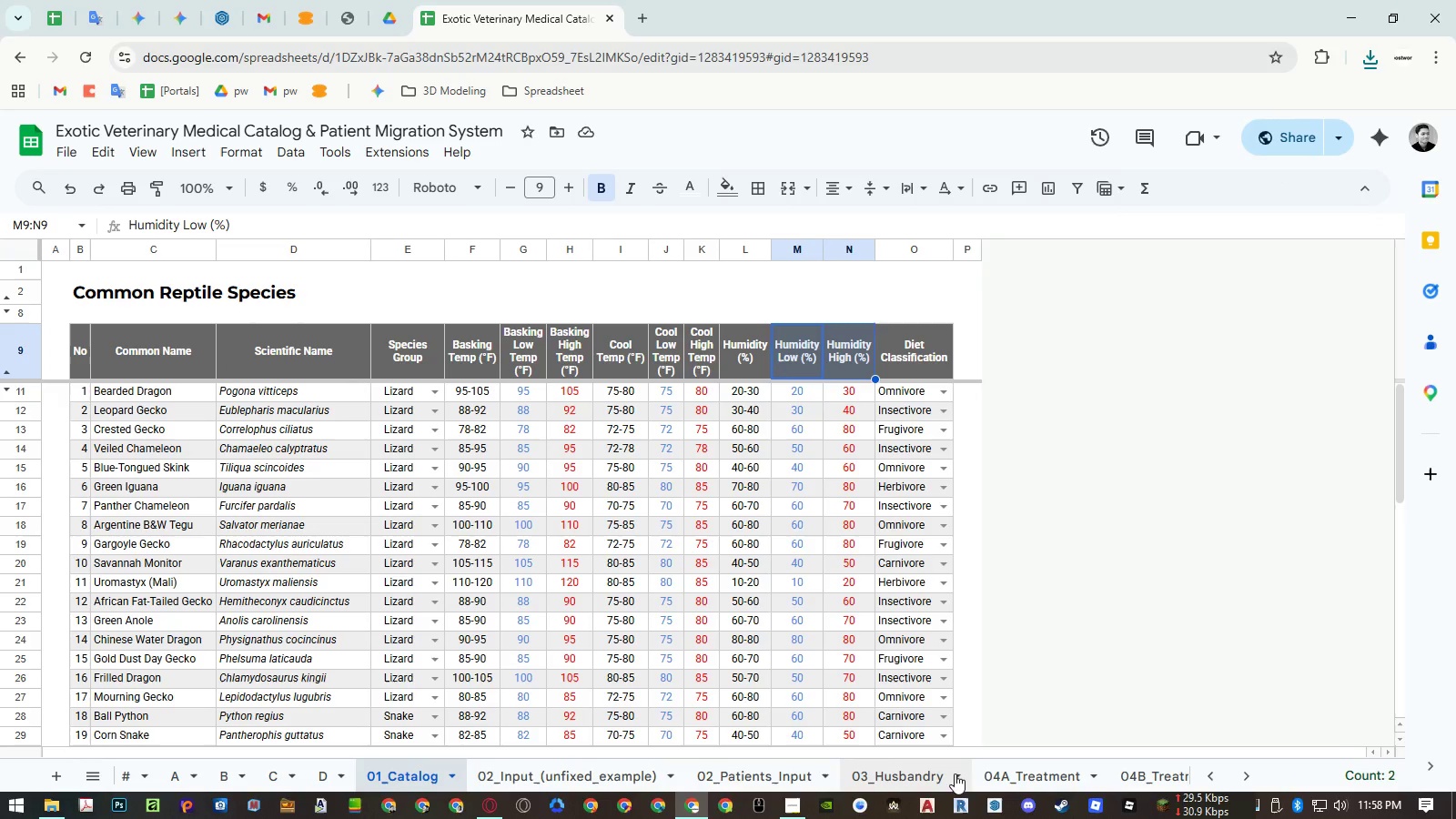 
left_click([512, 779])
 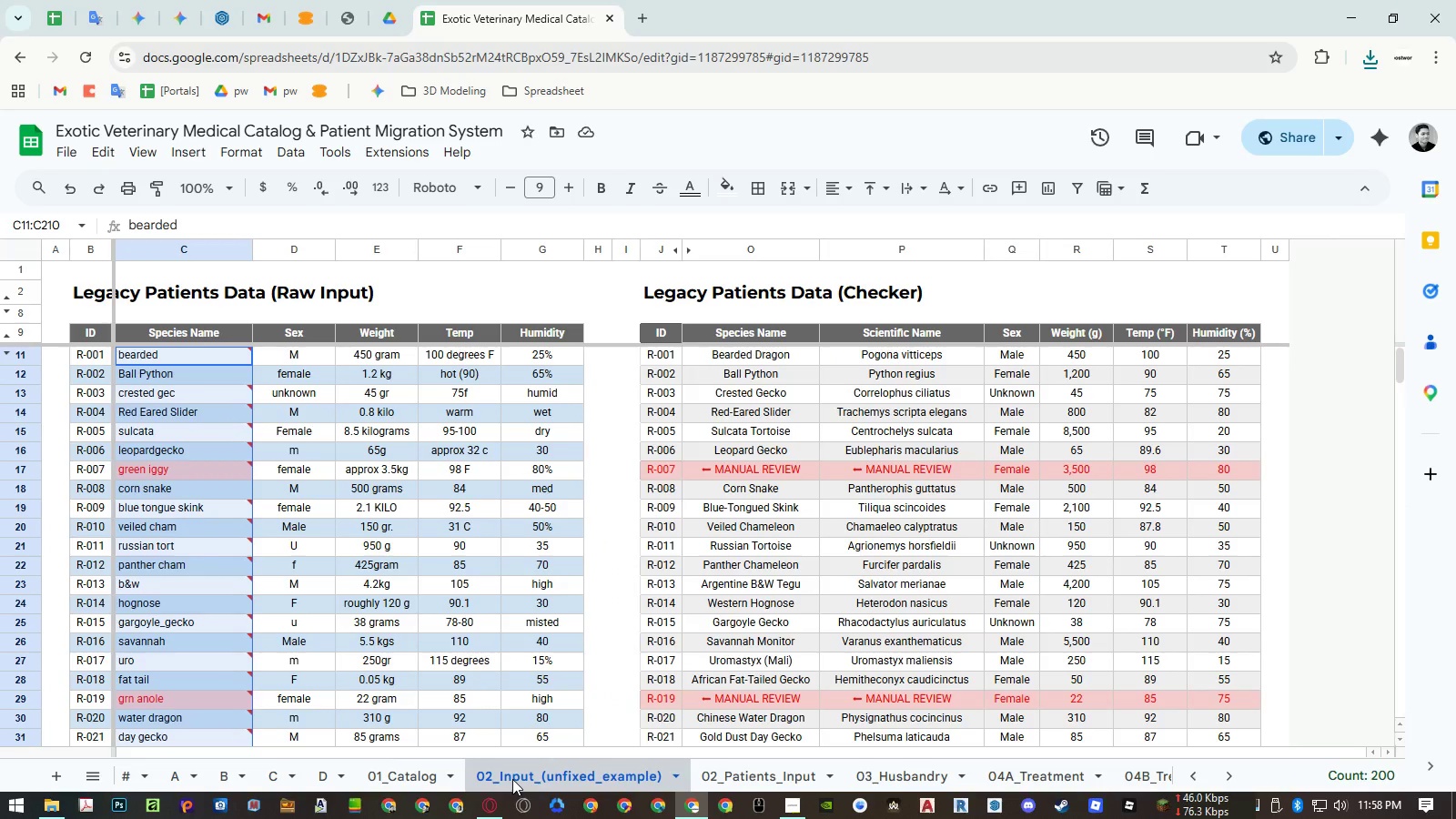 
left_click_drag(start_coordinate=[512, 779], to_coordinate=[541, 774])
 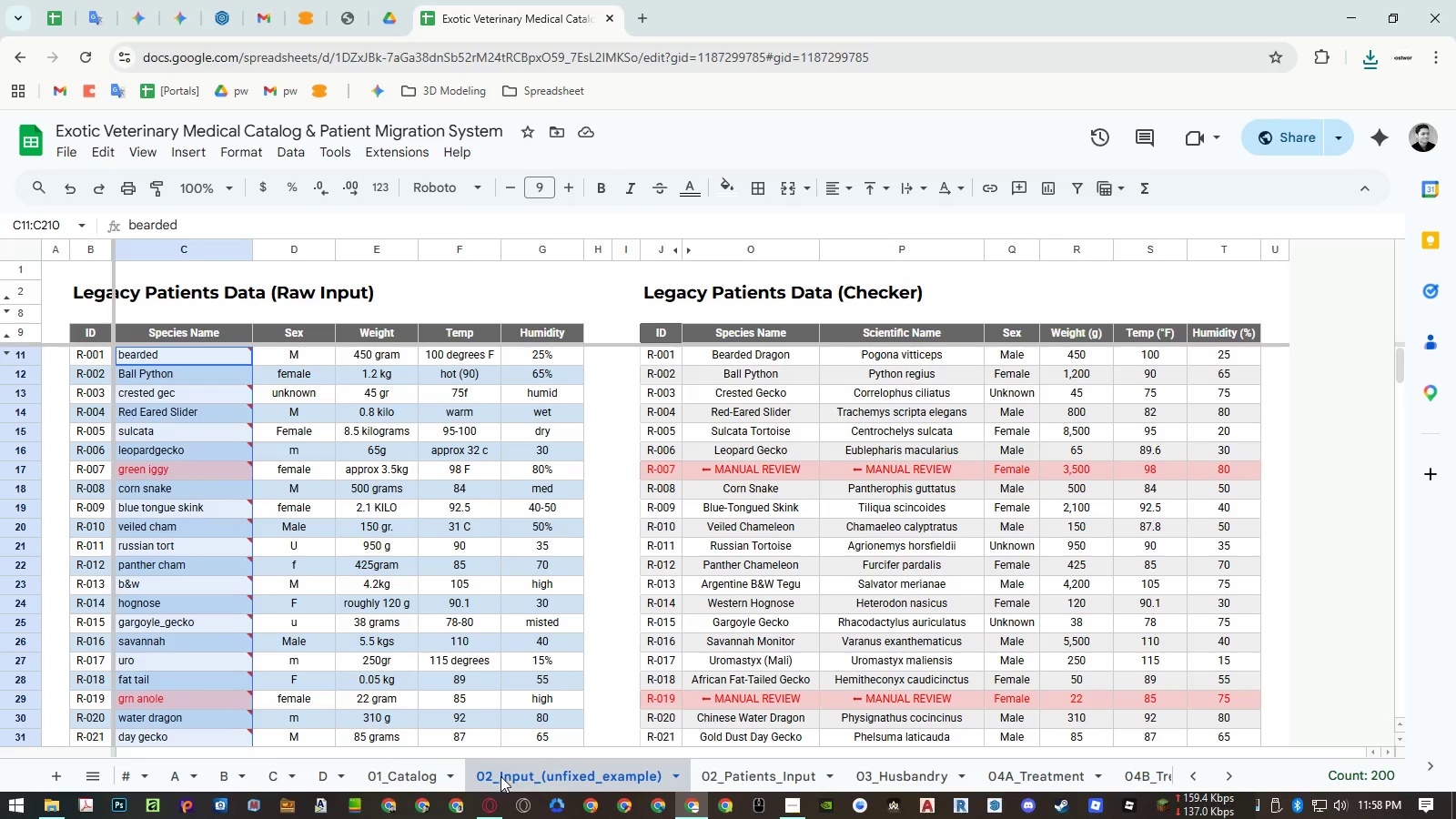 
double_click([500, 776])
 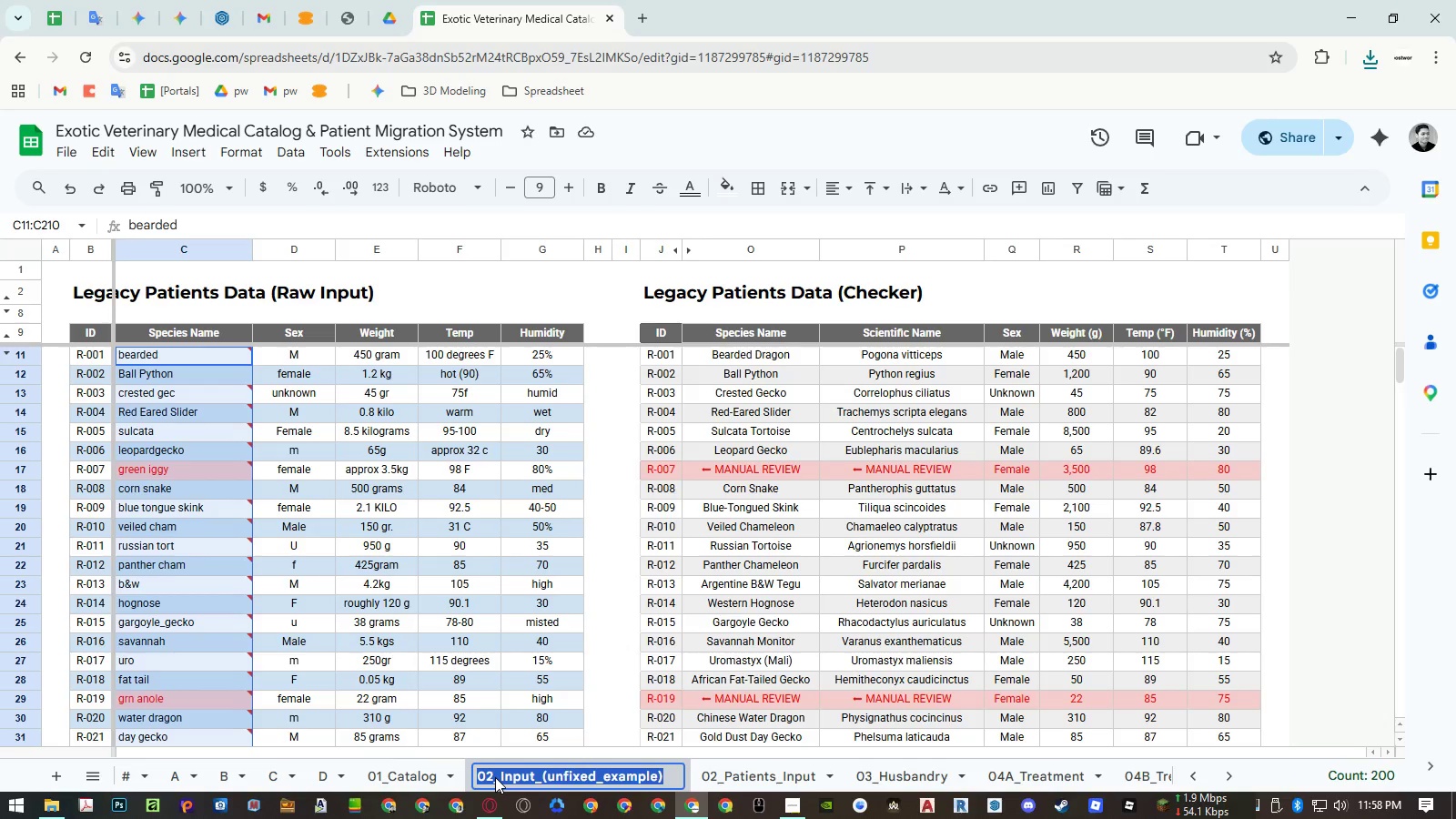 
left_click([495, 777])
 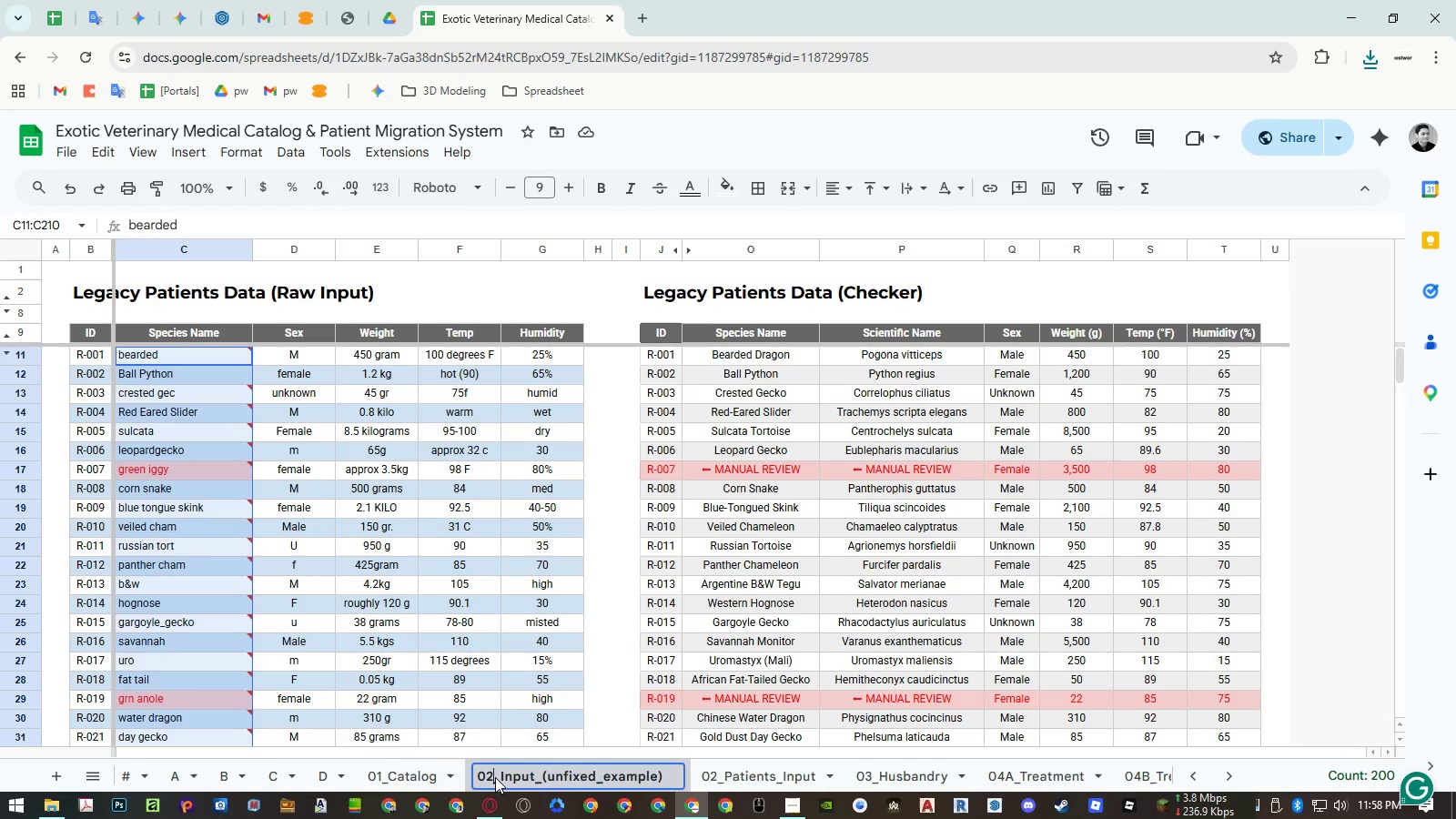 
key(Shift+A)
 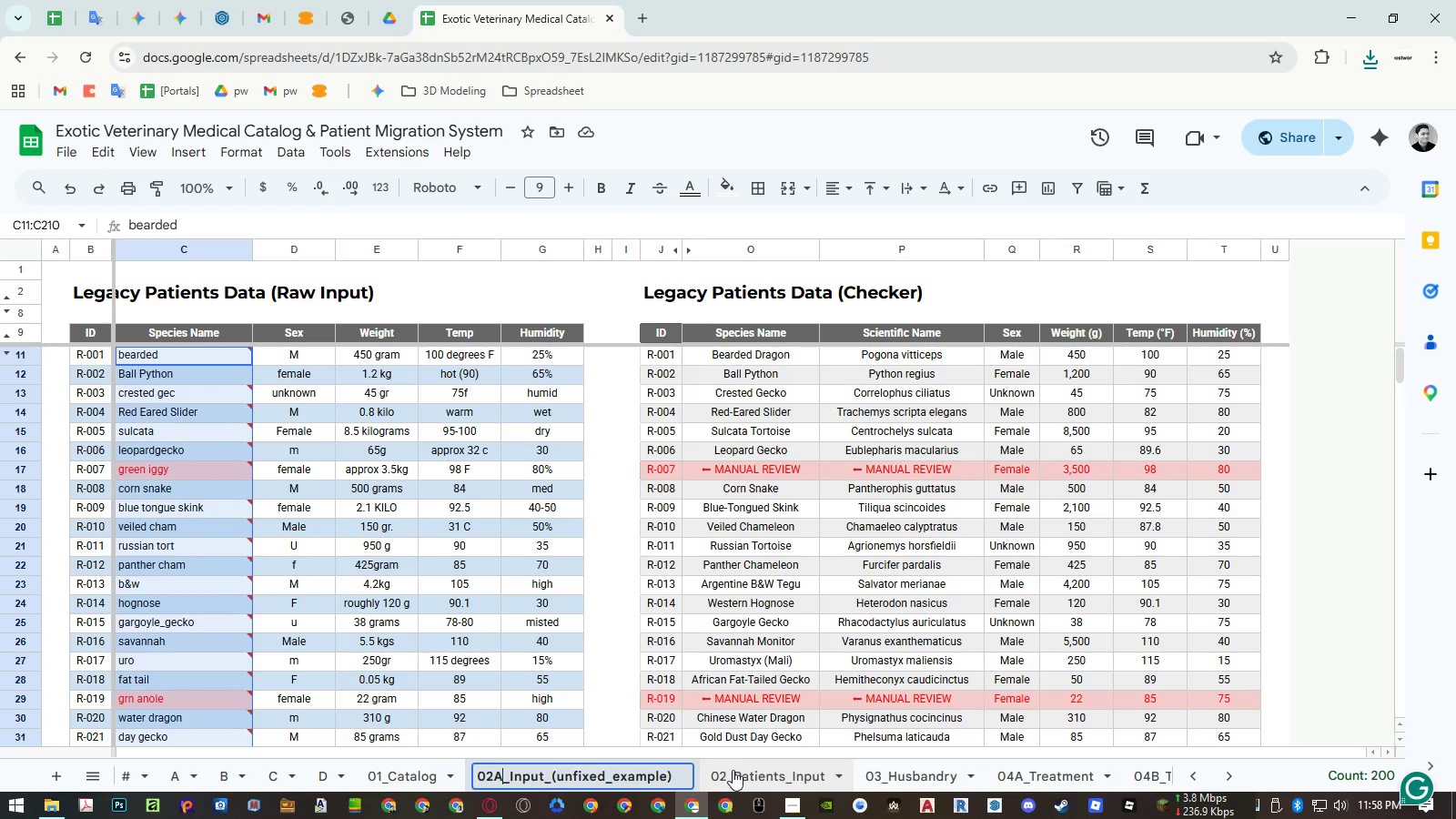 
double_click([733, 770])
 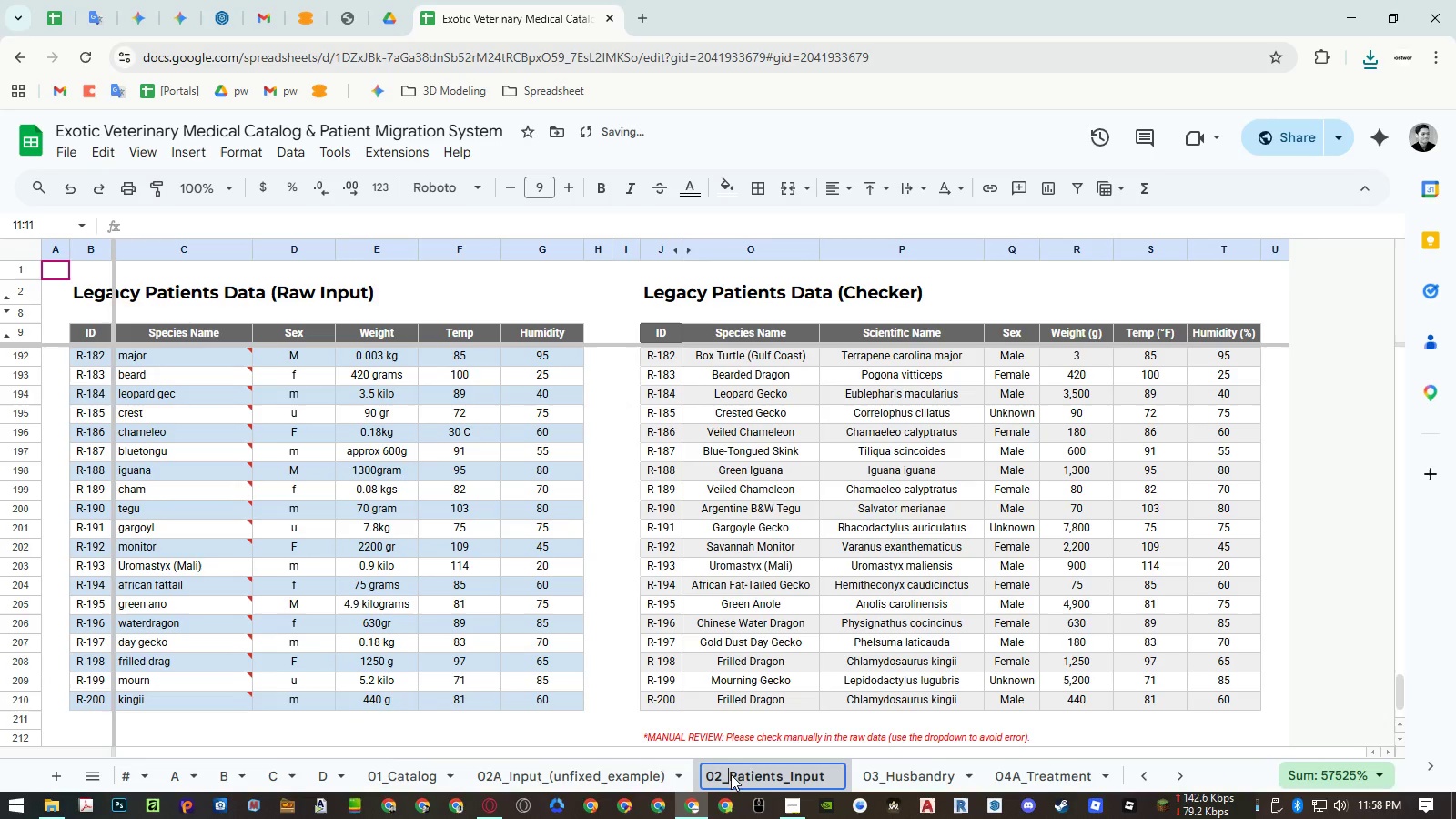 
double_click([723, 775])
 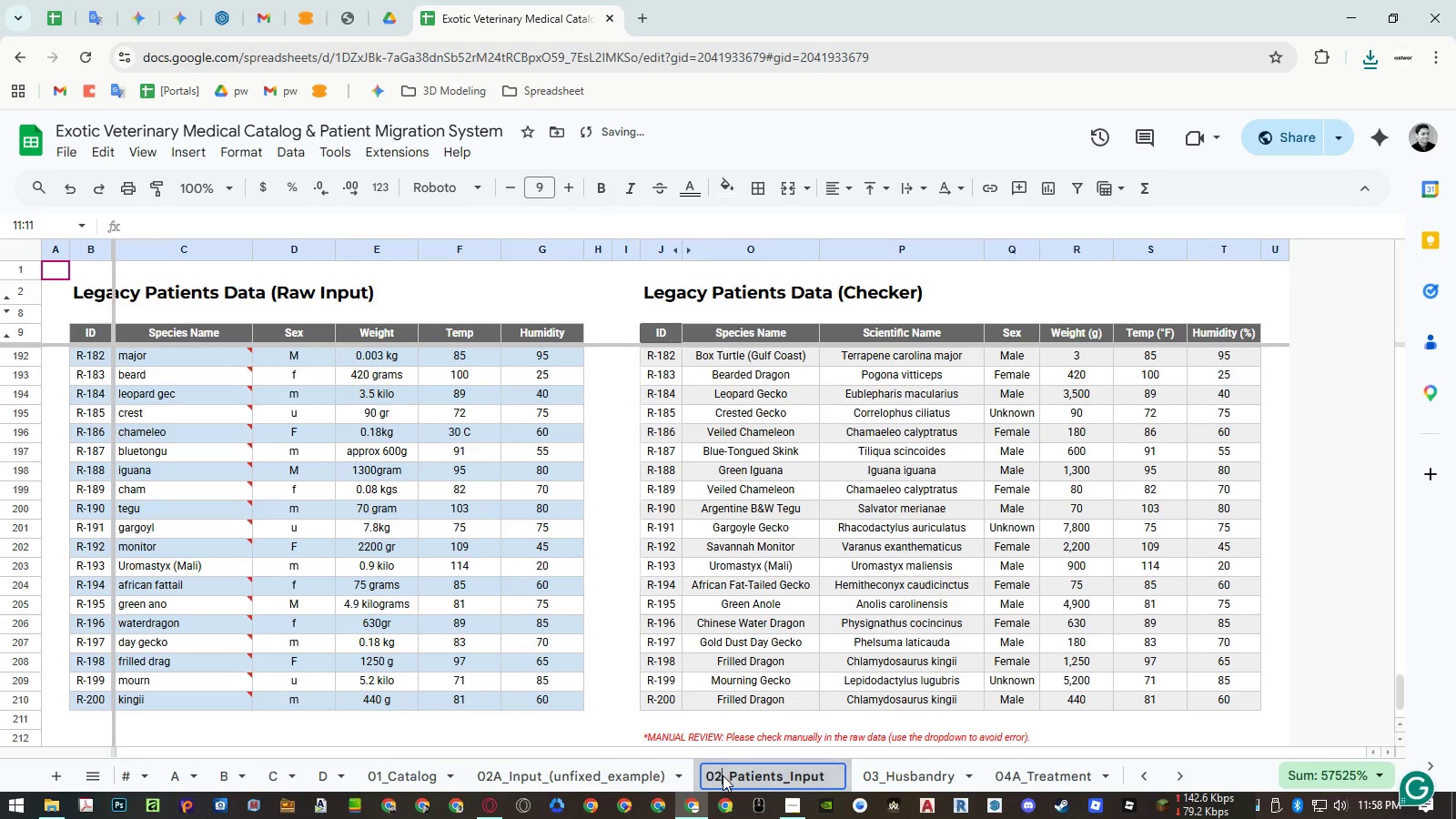 
key(Shift+B)
 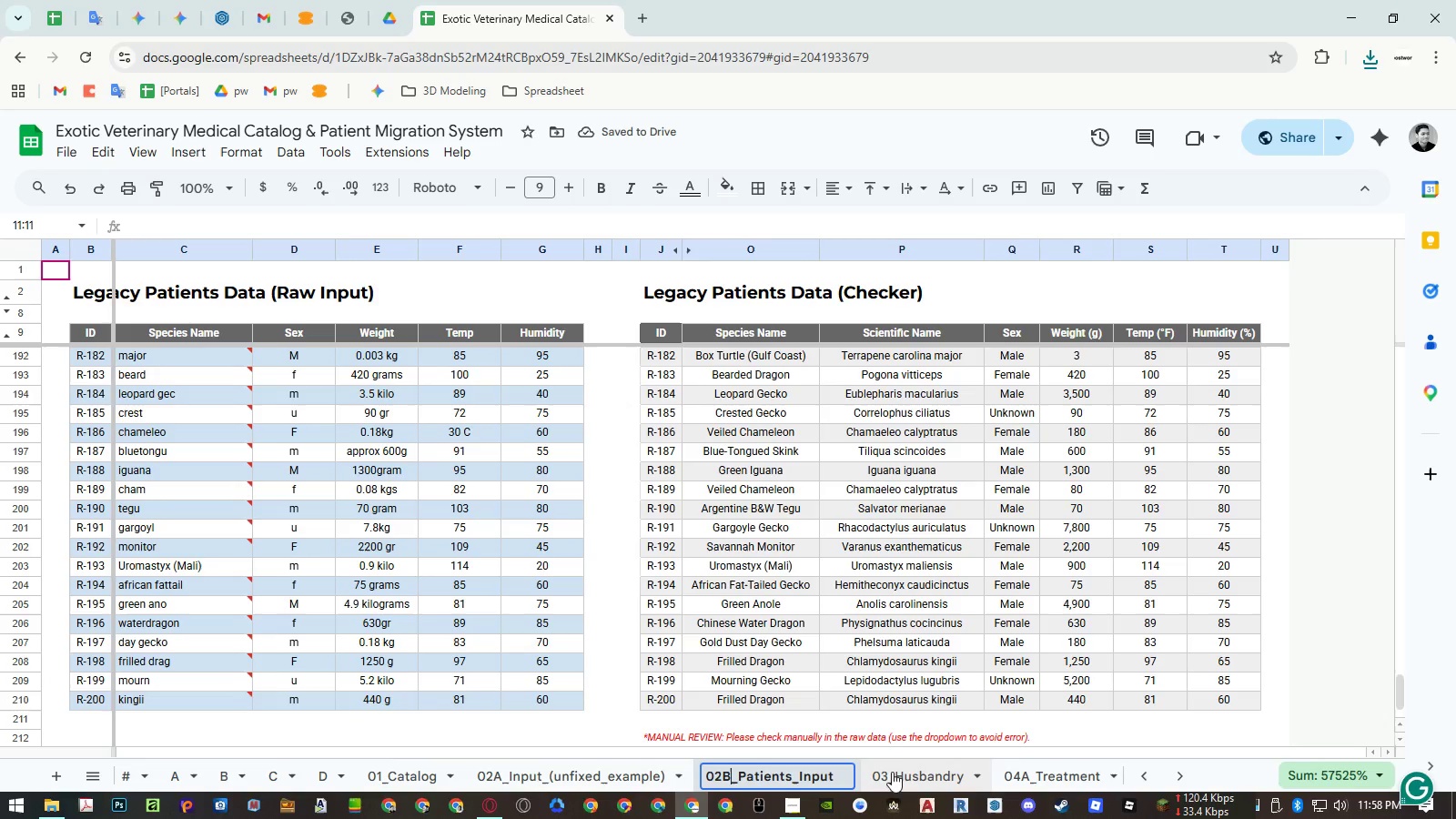 
left_click([902, 768])
 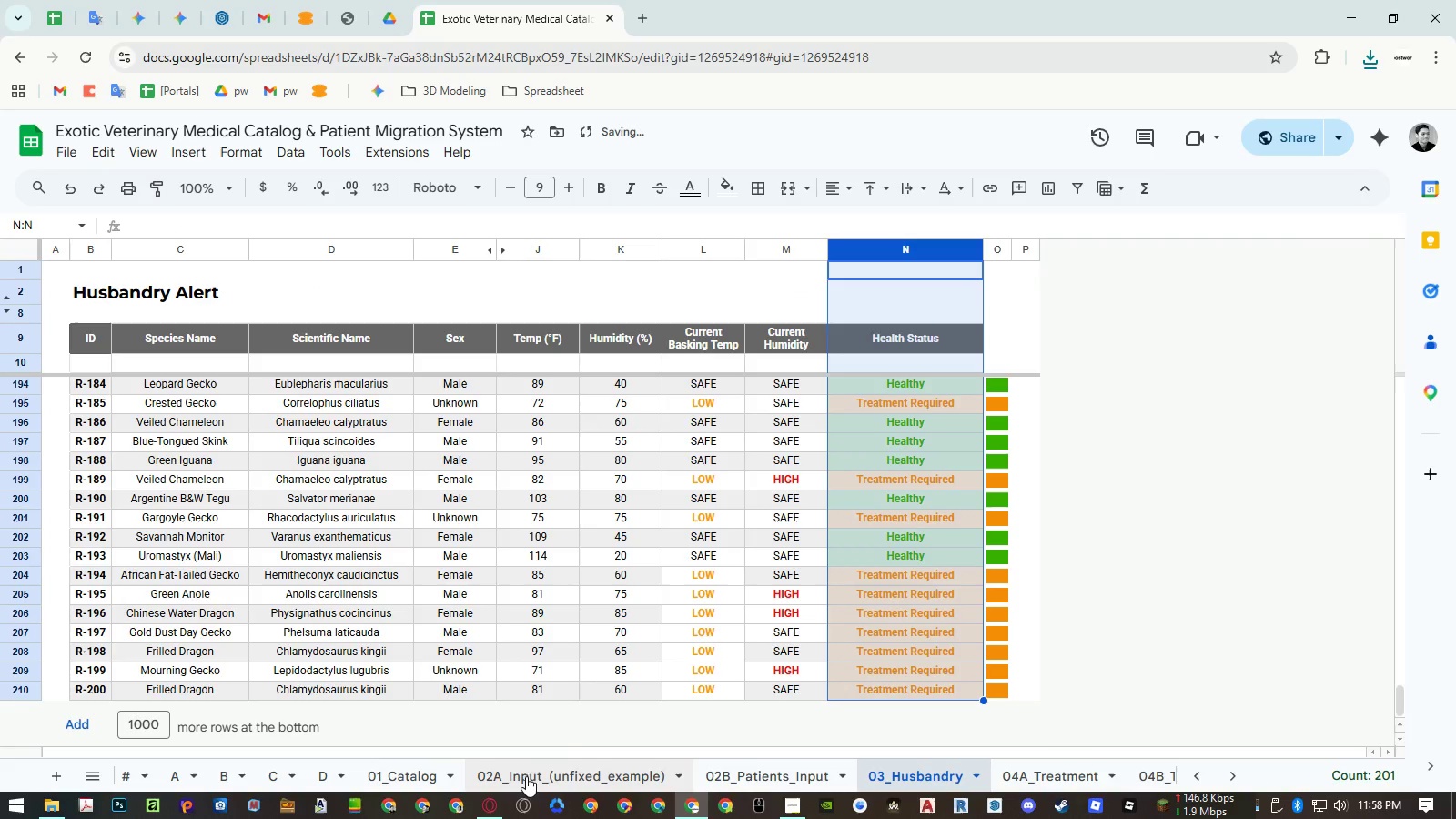 
left_click([589, 628])
 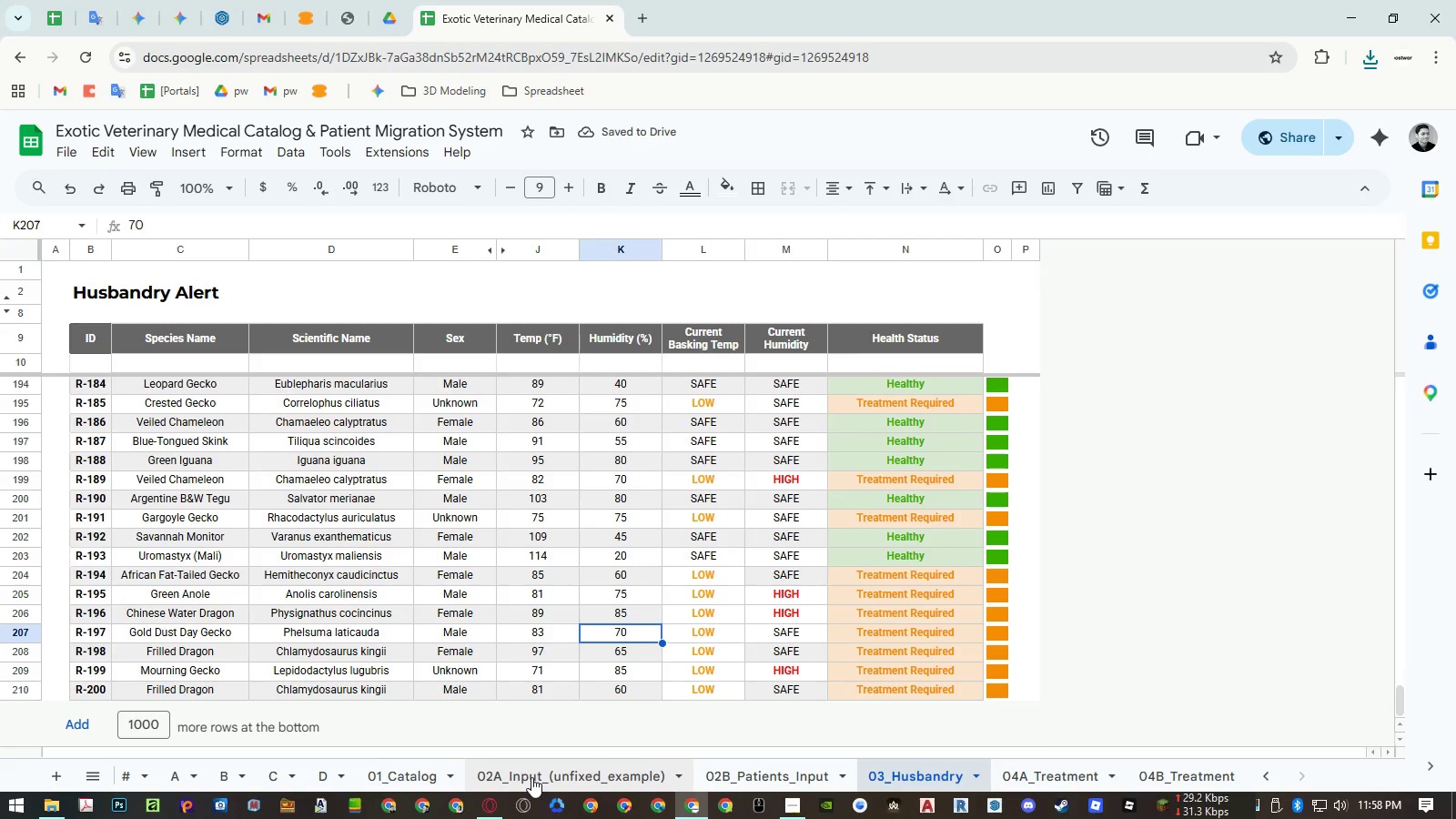 
left_click([531, 777])
 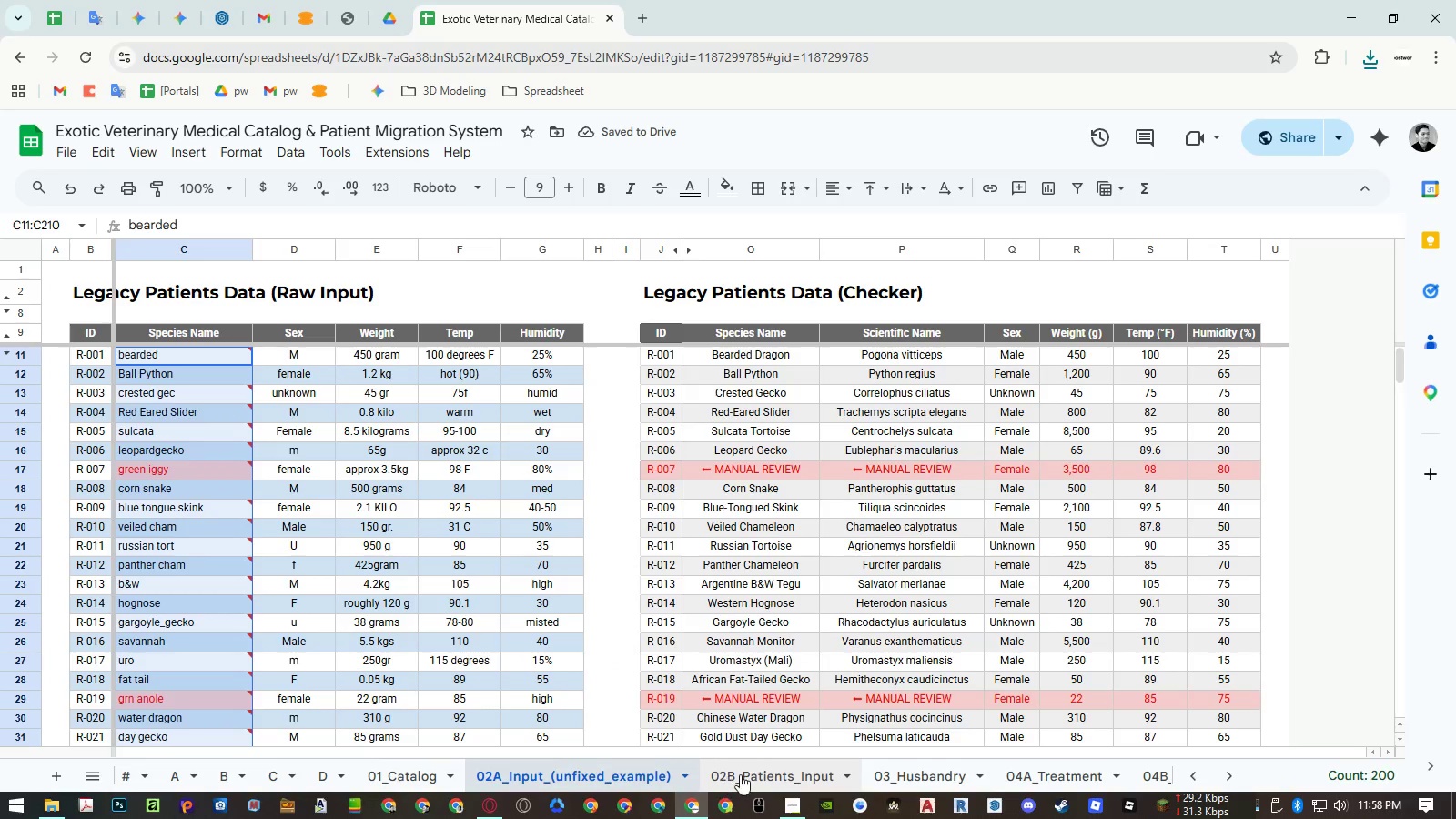 
left_click([742, 774])
 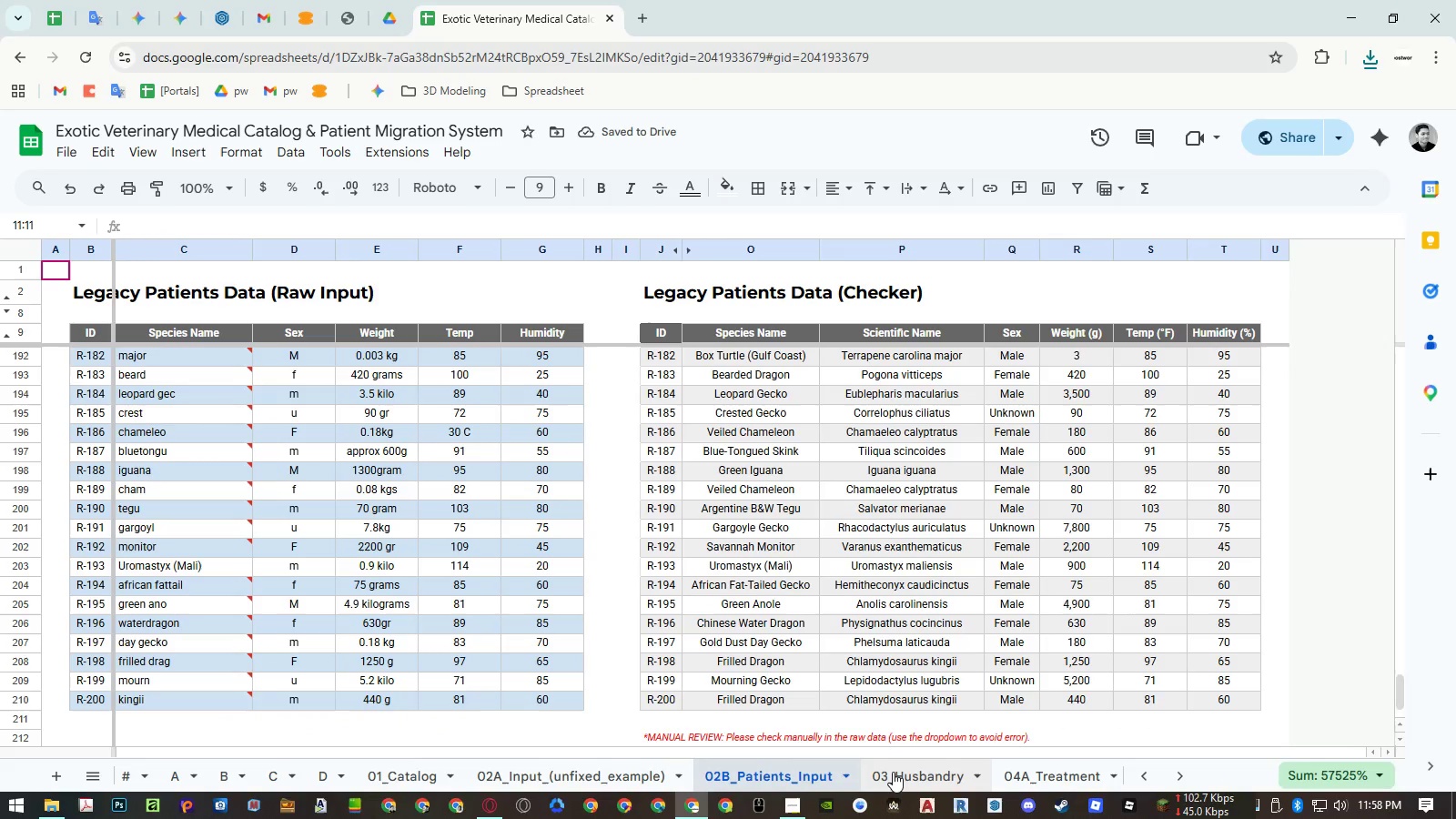 
left_click([894, 772])
 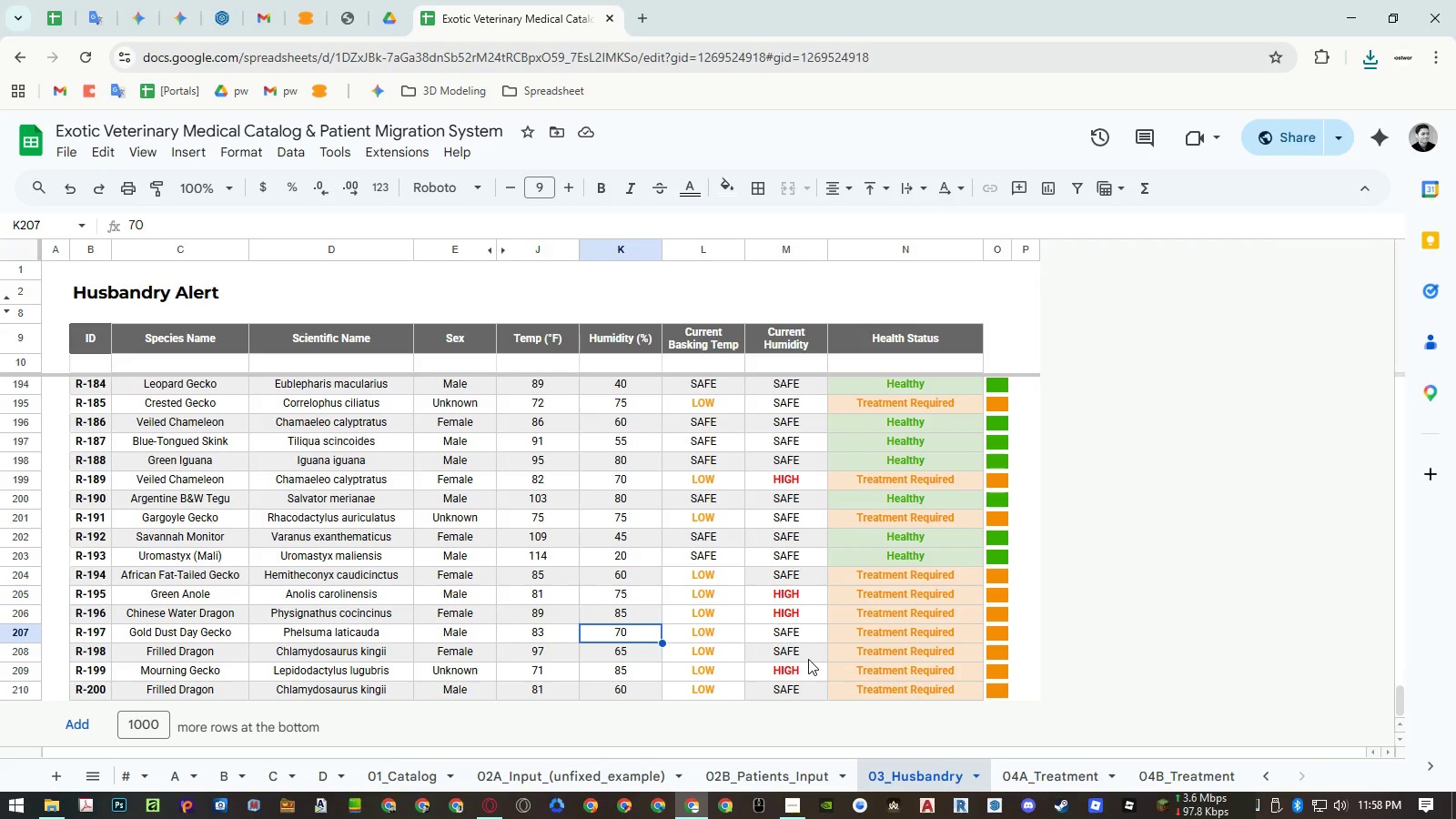 
hold_key(key=ControlRight, duration=1.5)
 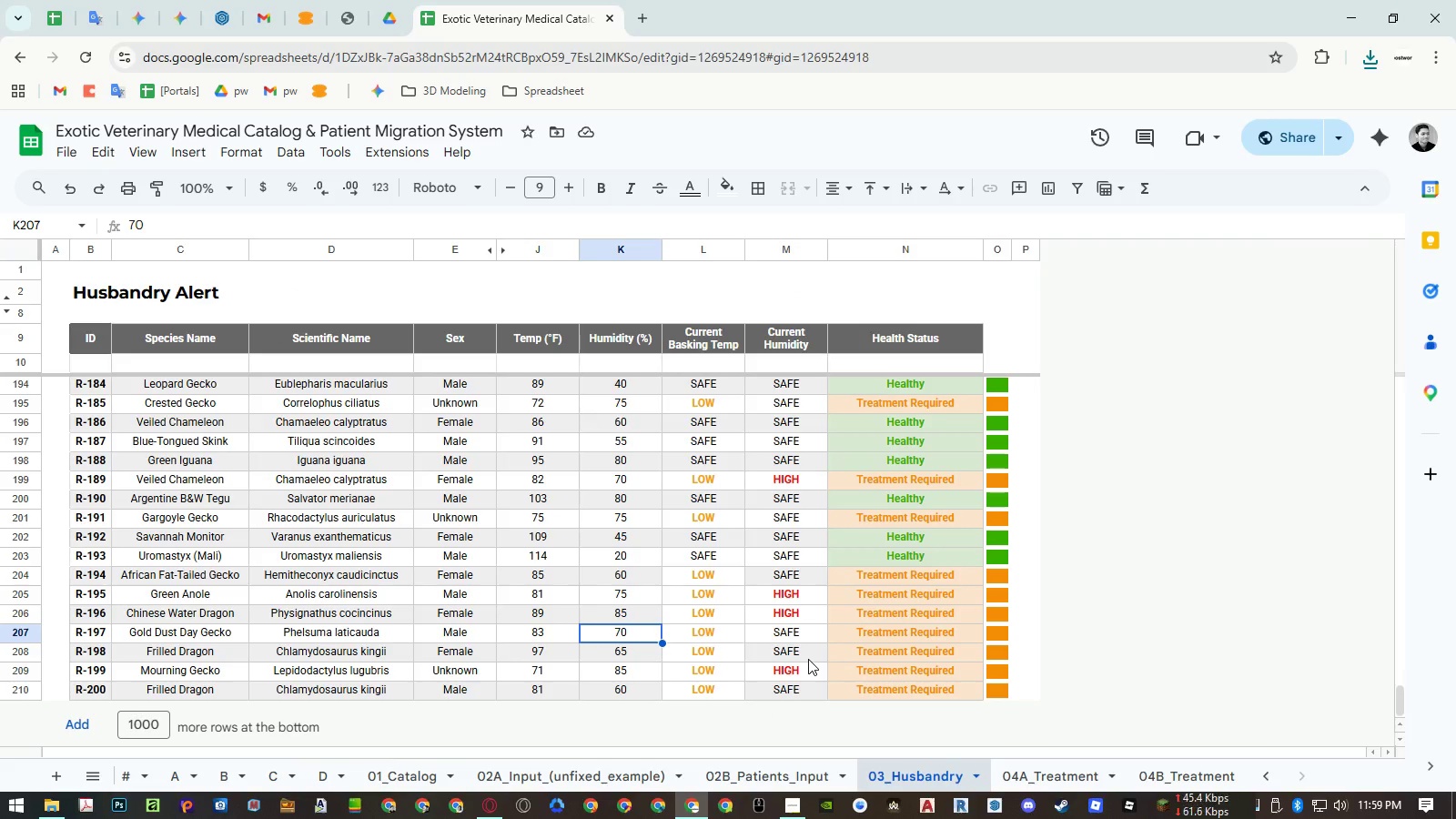 
key(Control+P)
 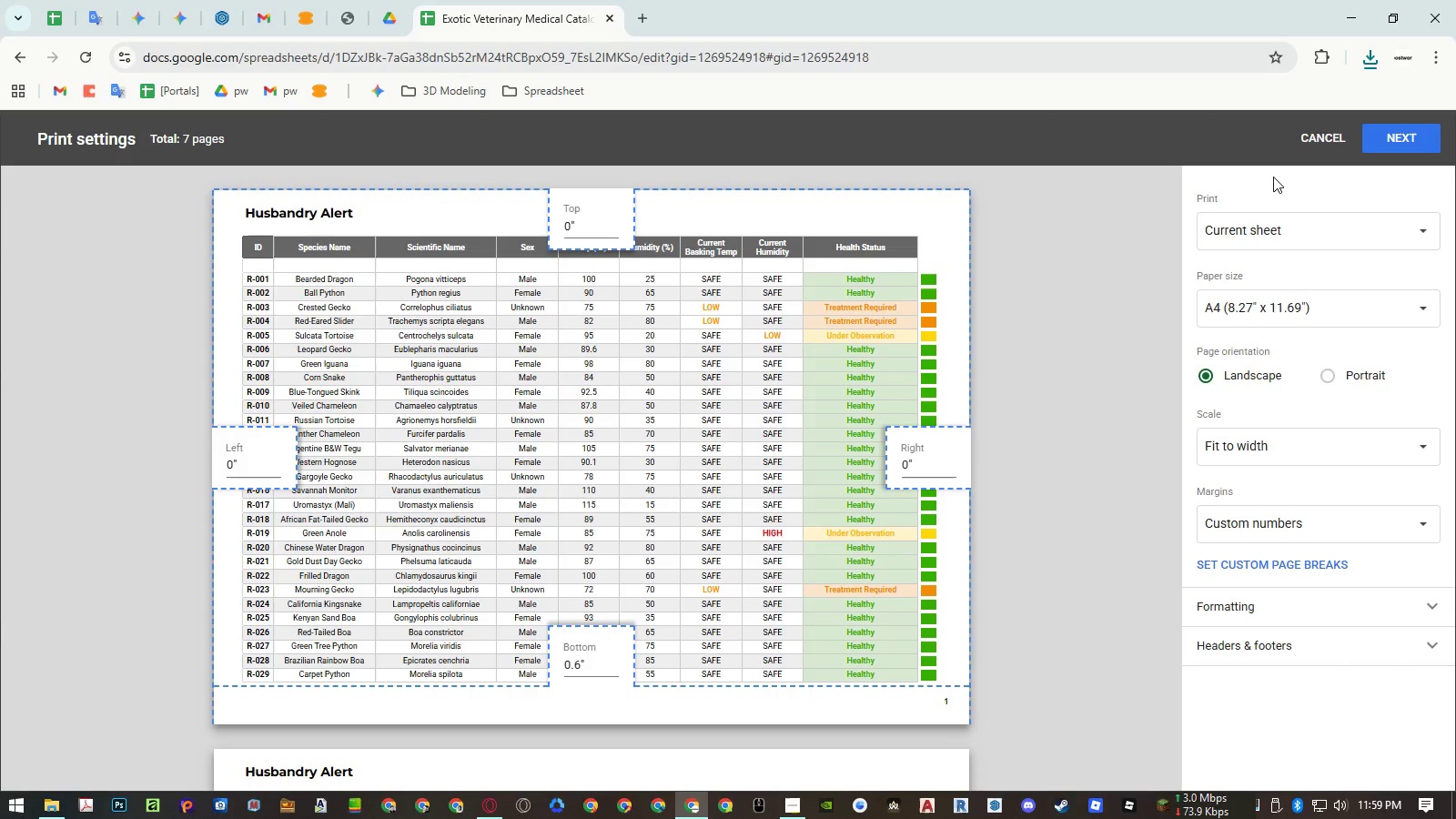 
wait(5.73)
 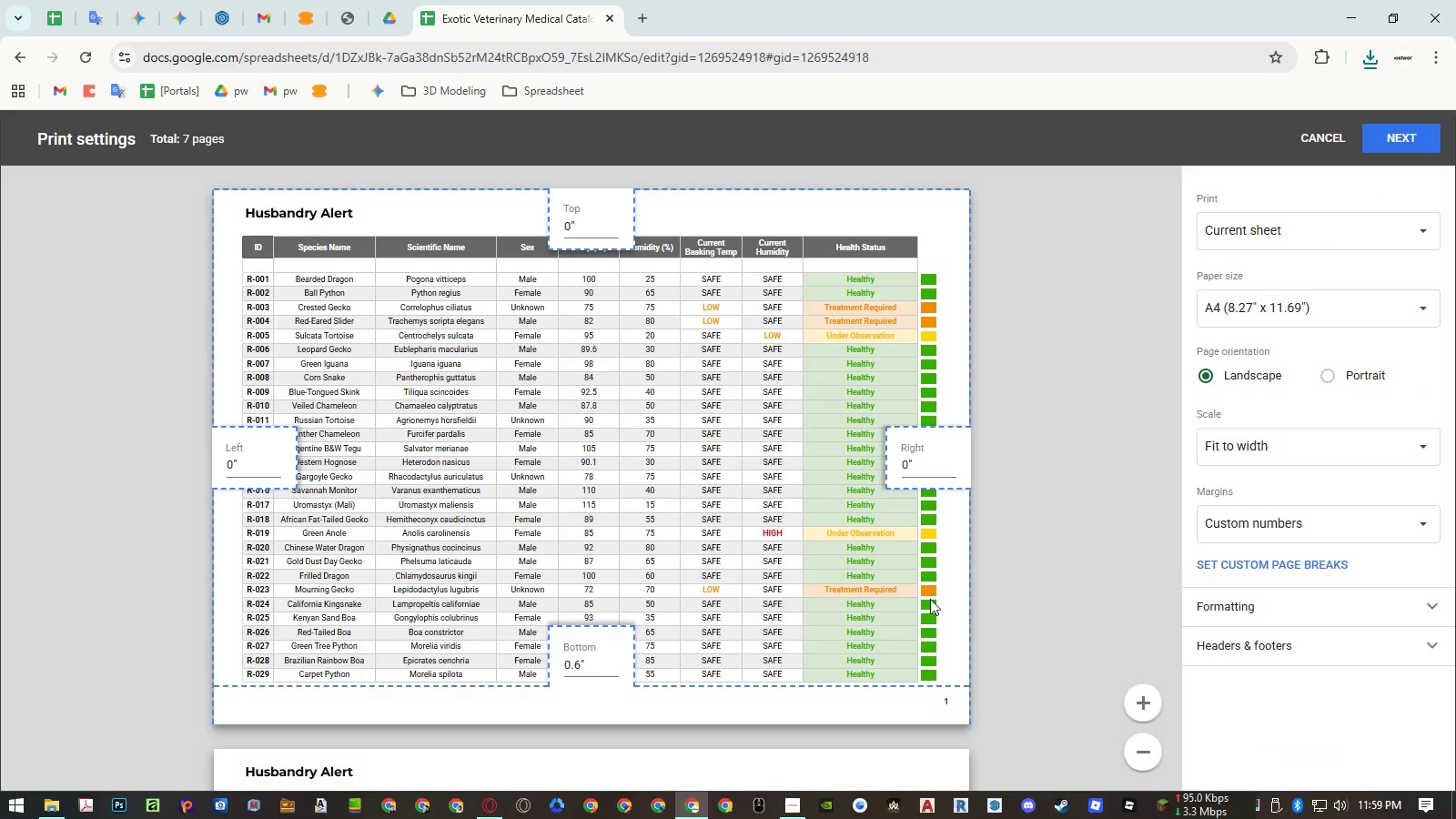 
key(Escape)
 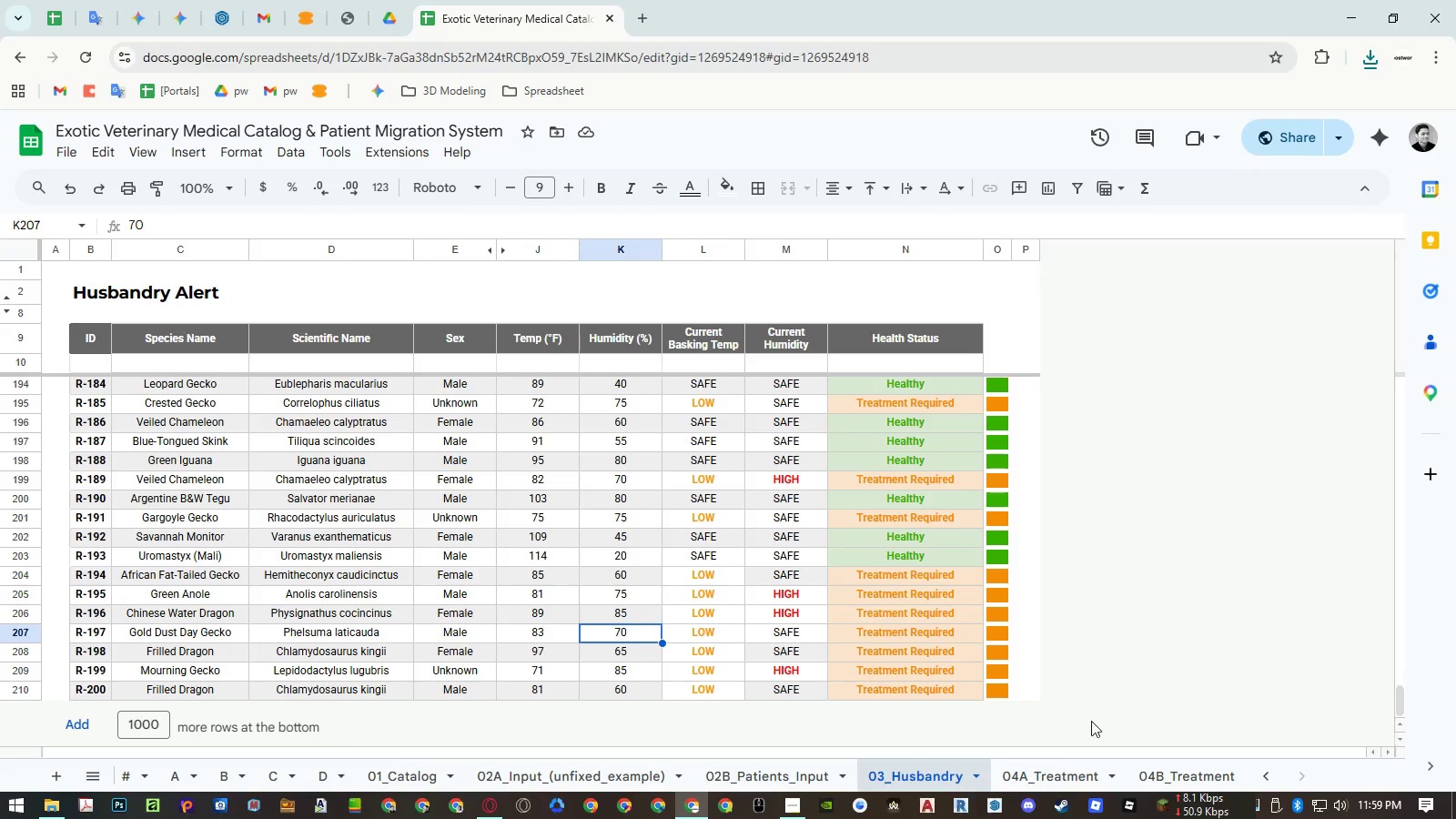 
left_click([1051, 781])
 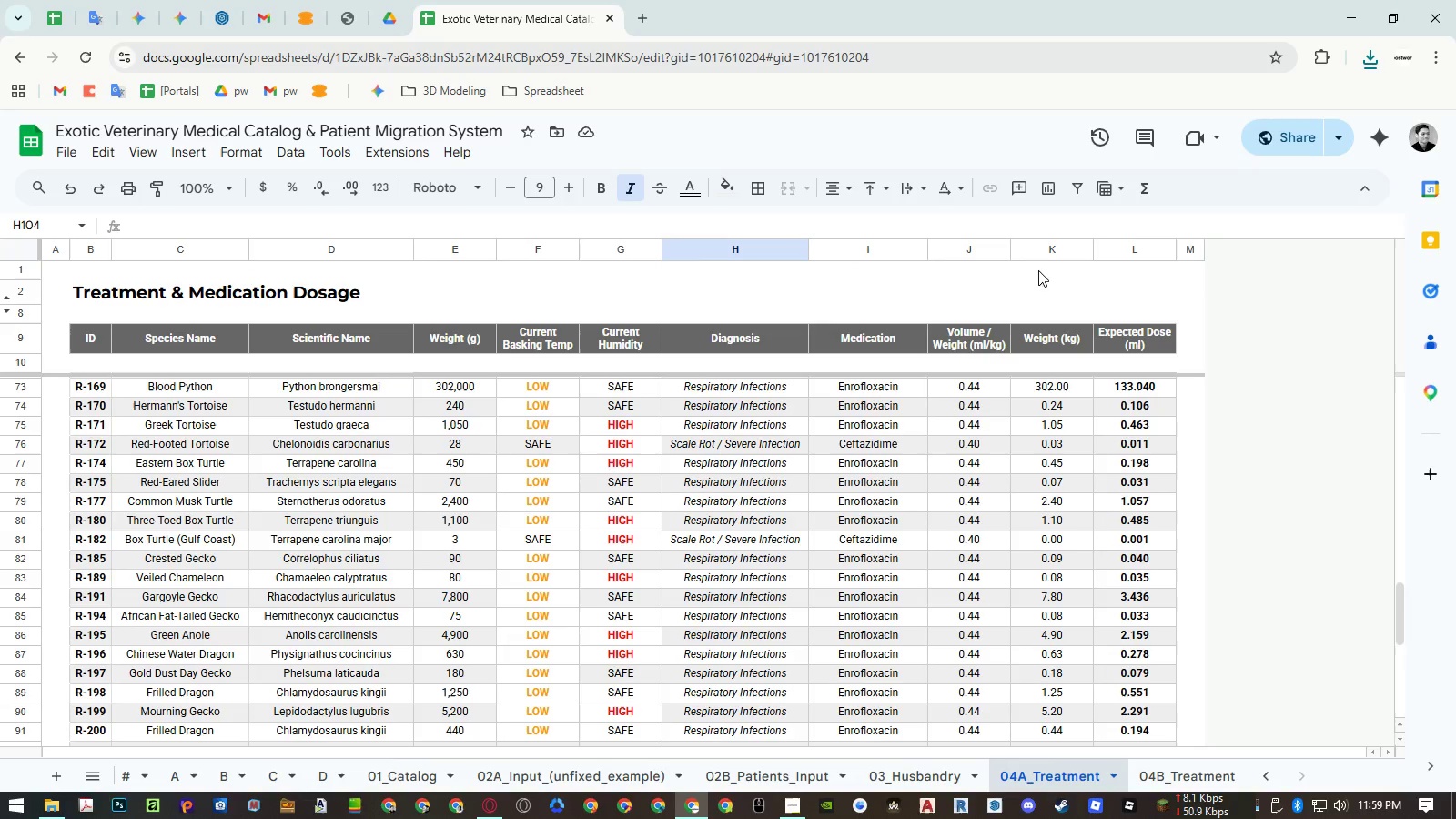 
left_click_drag(start_coordinate=[1054, 248], to_coordinate=[980, 248])
 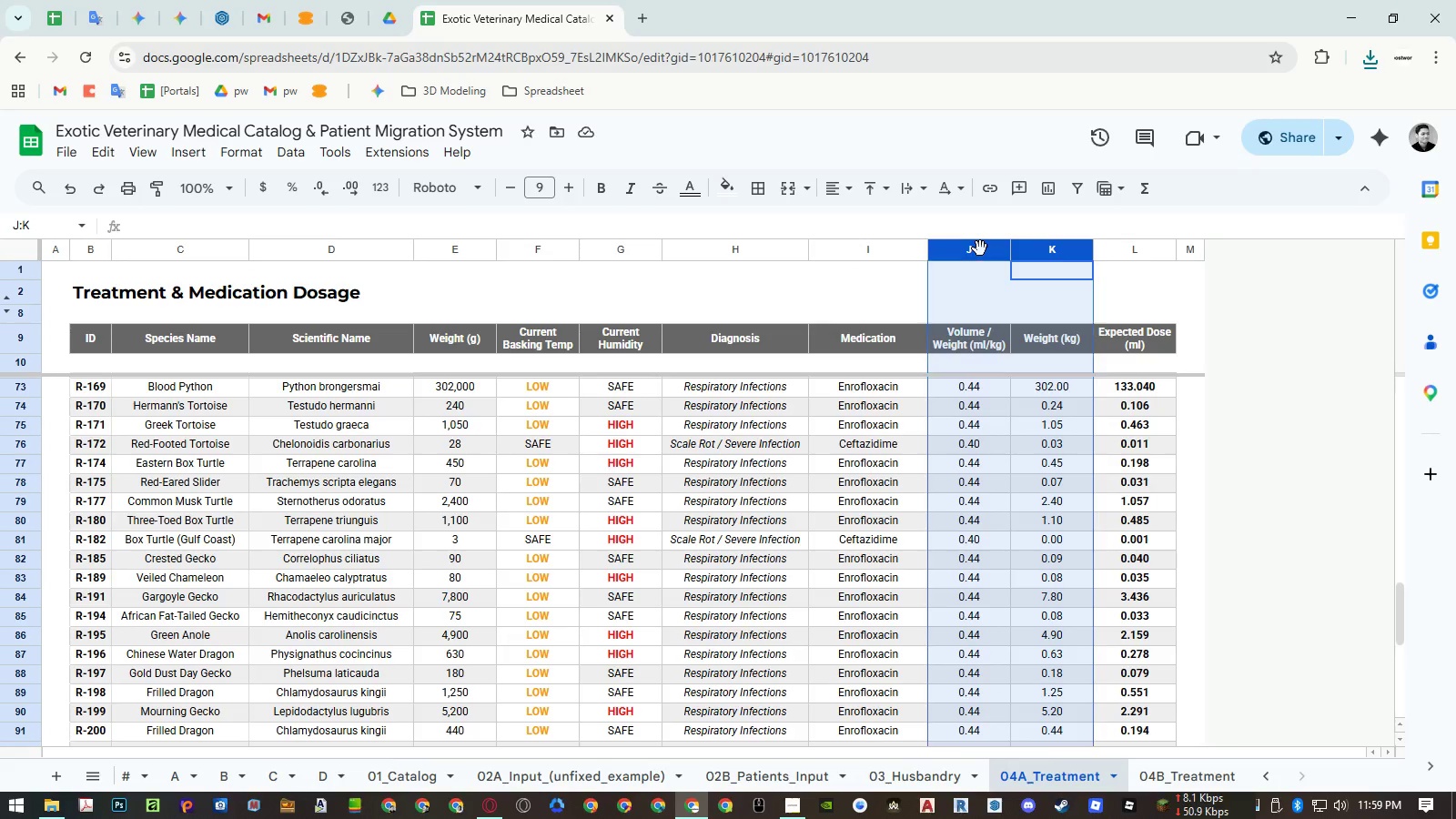 
right_click([980, 248])
 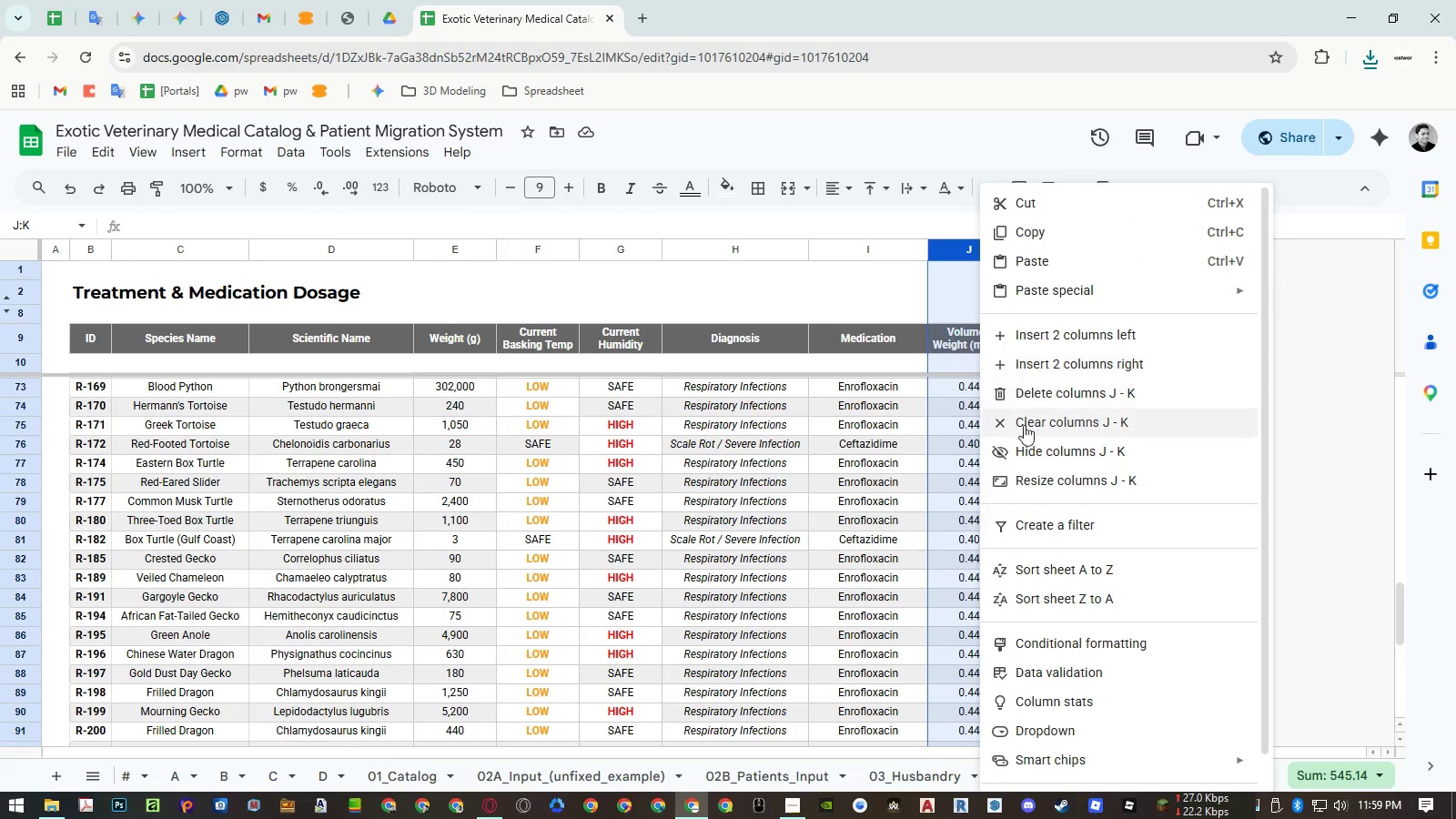 
left_click([1026, 453])
 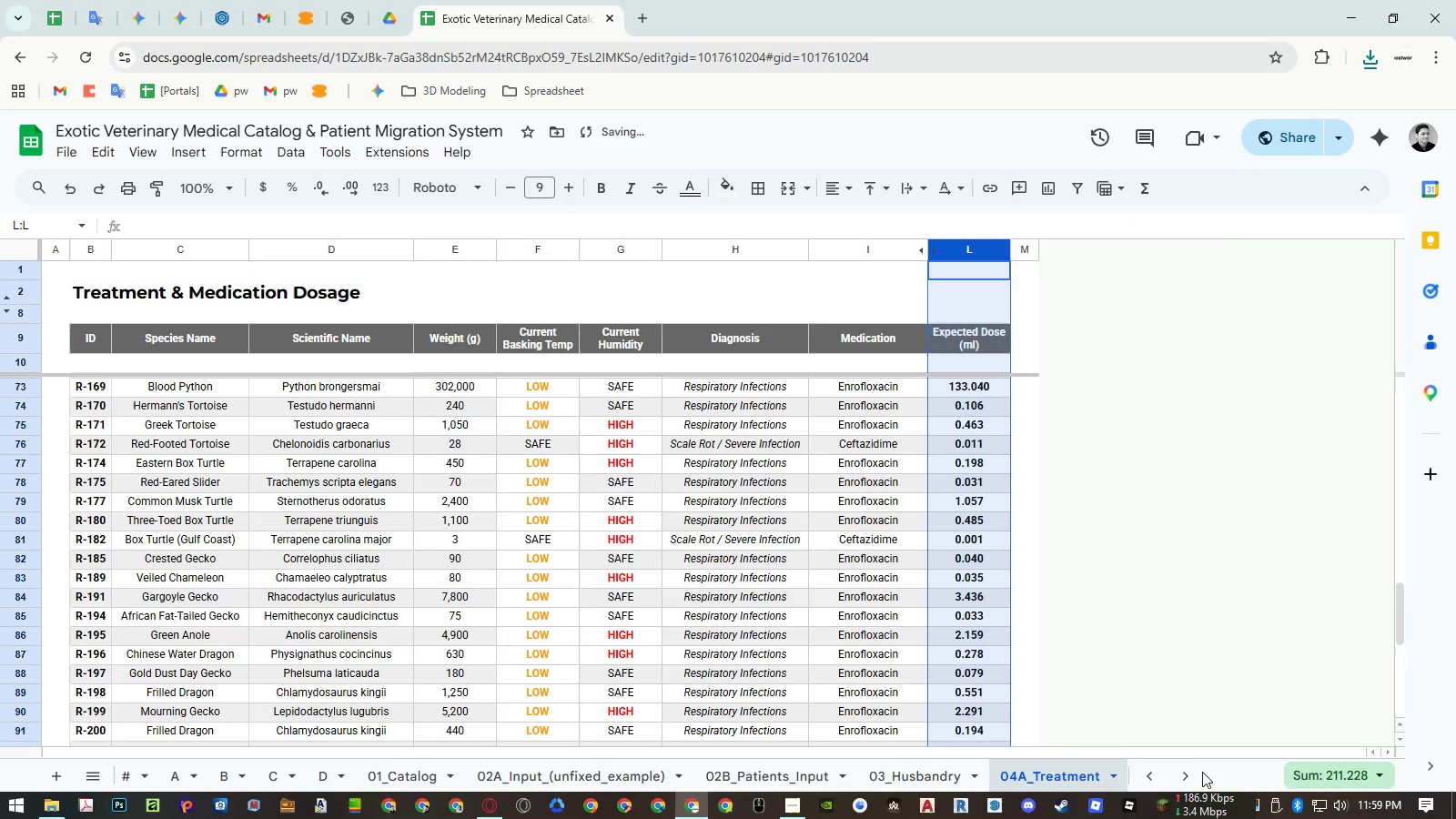 
left_click([1191, 773])
 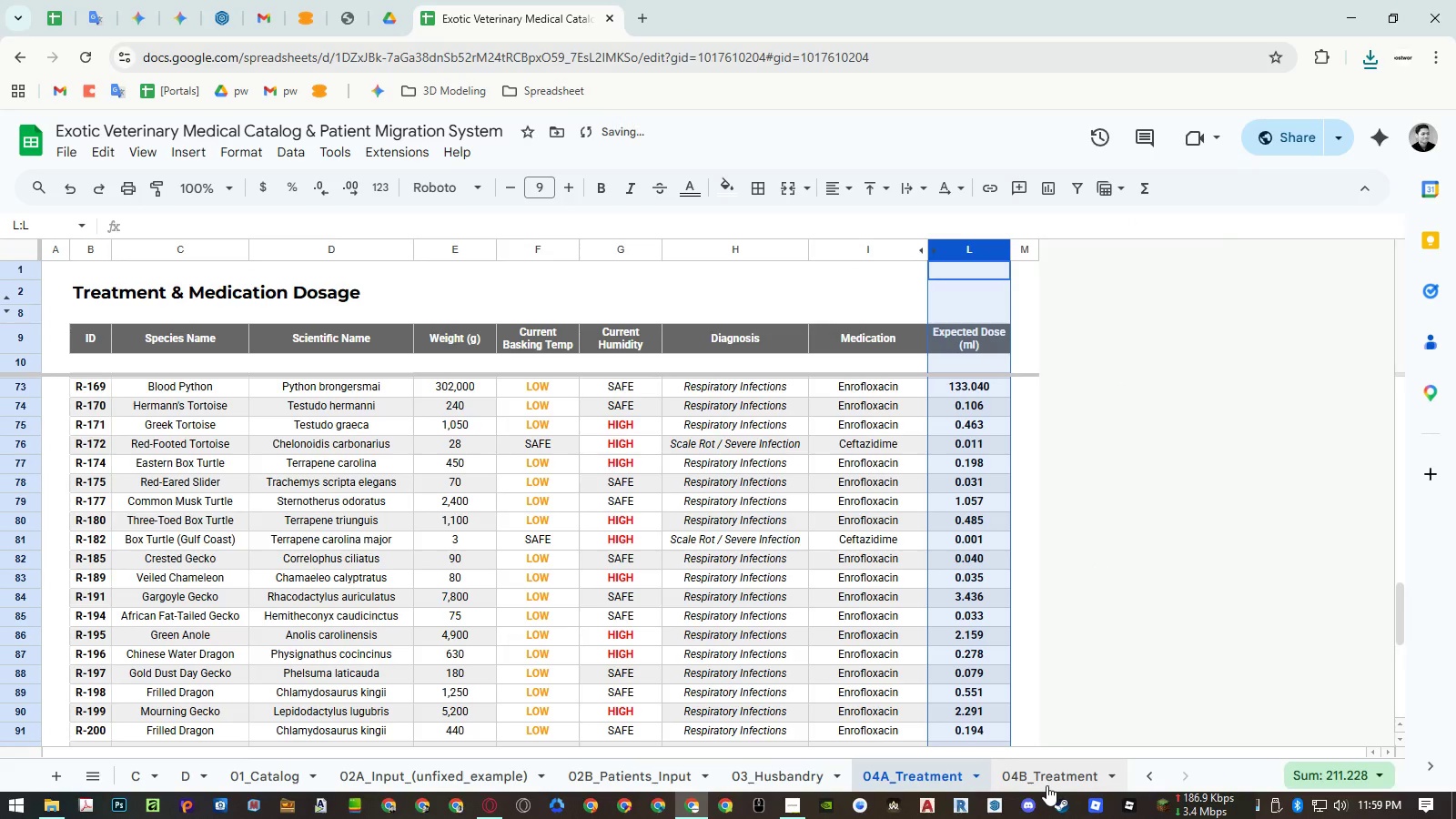 
left_click([1044, 784])
 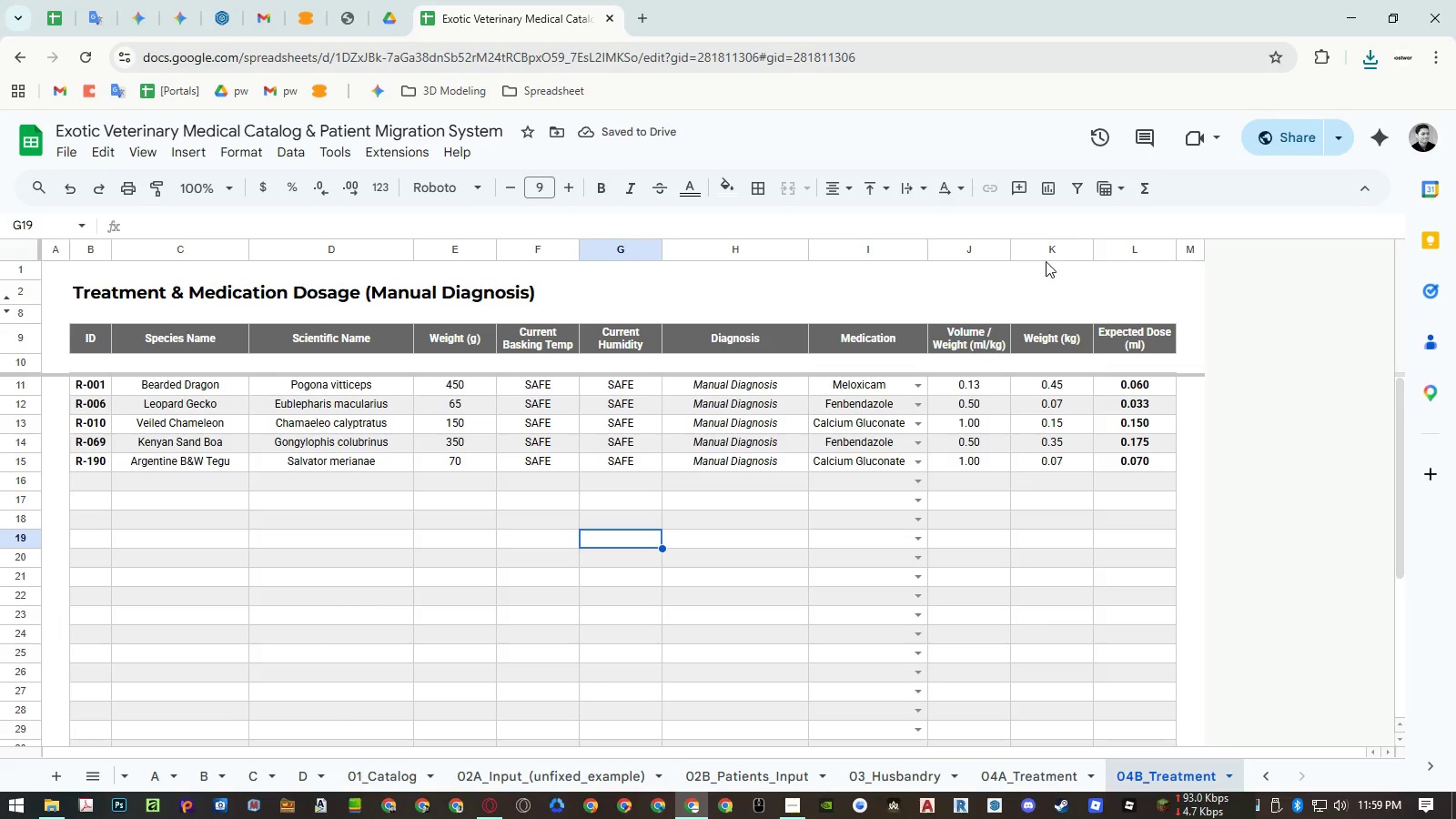 
left_click_drag(start_coordinate=[1042, 252], to_coordinate=[982, 255])
 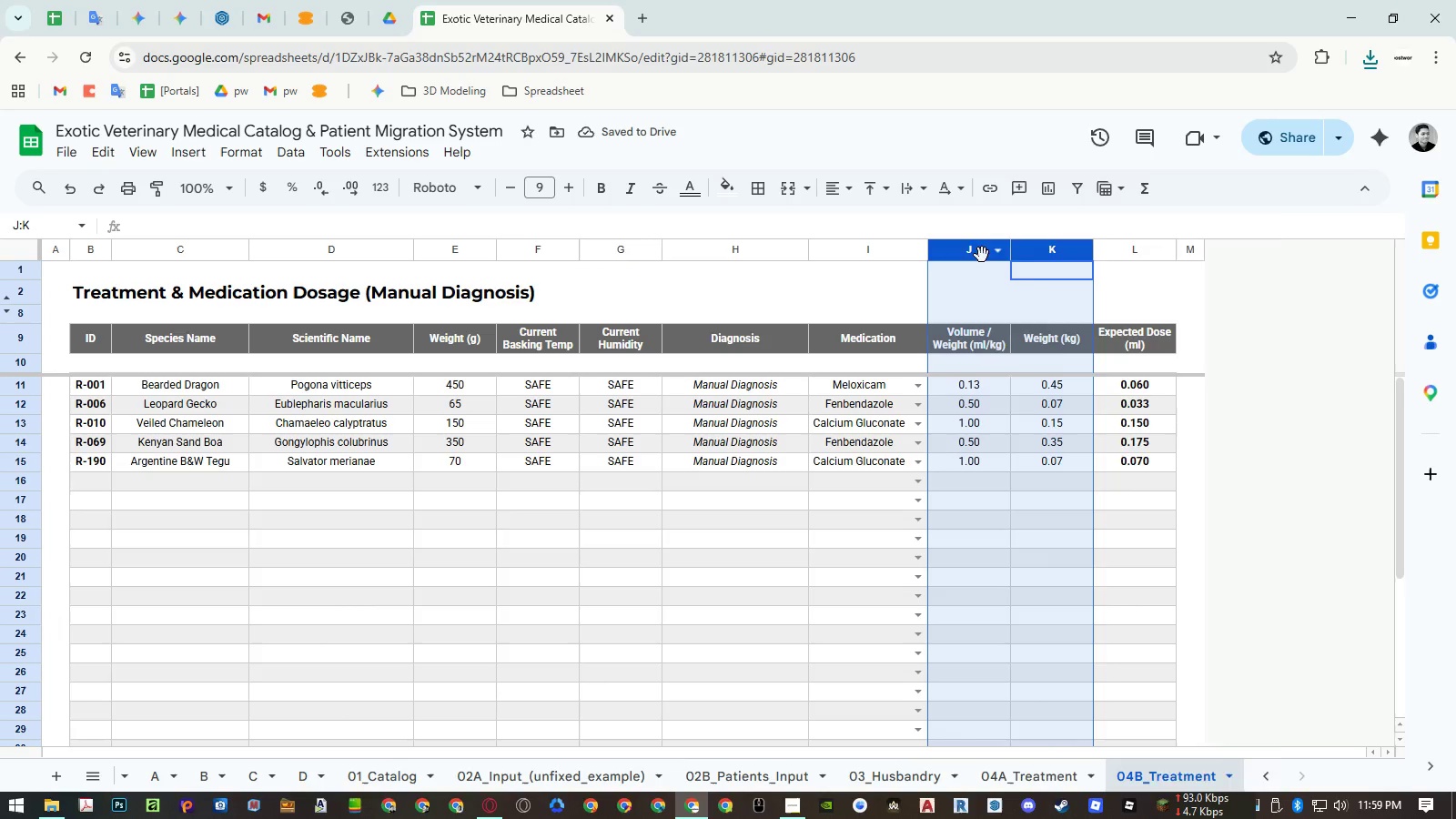 
right_click([982, 255])
 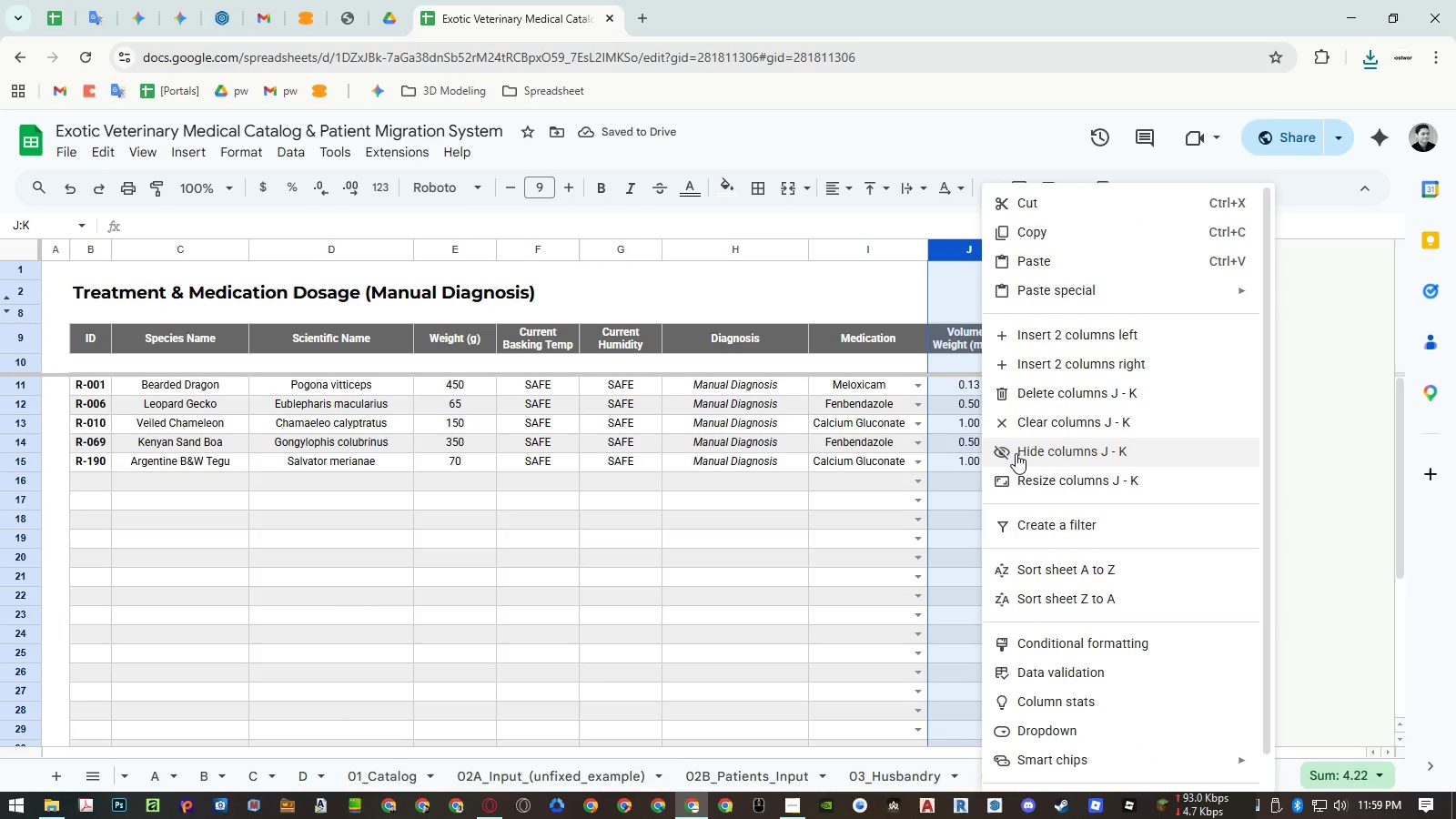 
left_click([1016, 453])
 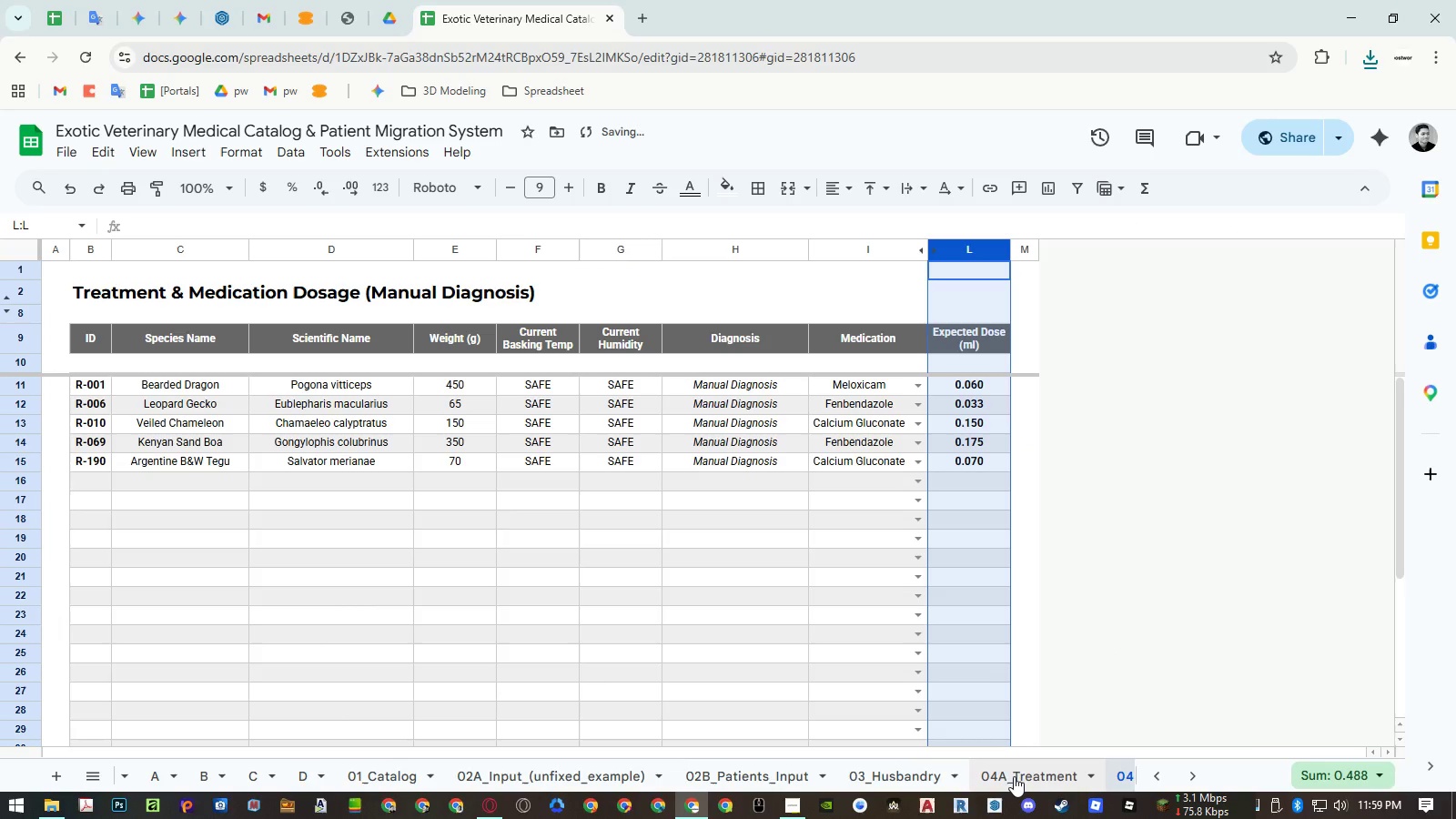 
left_click([1014, 776])
 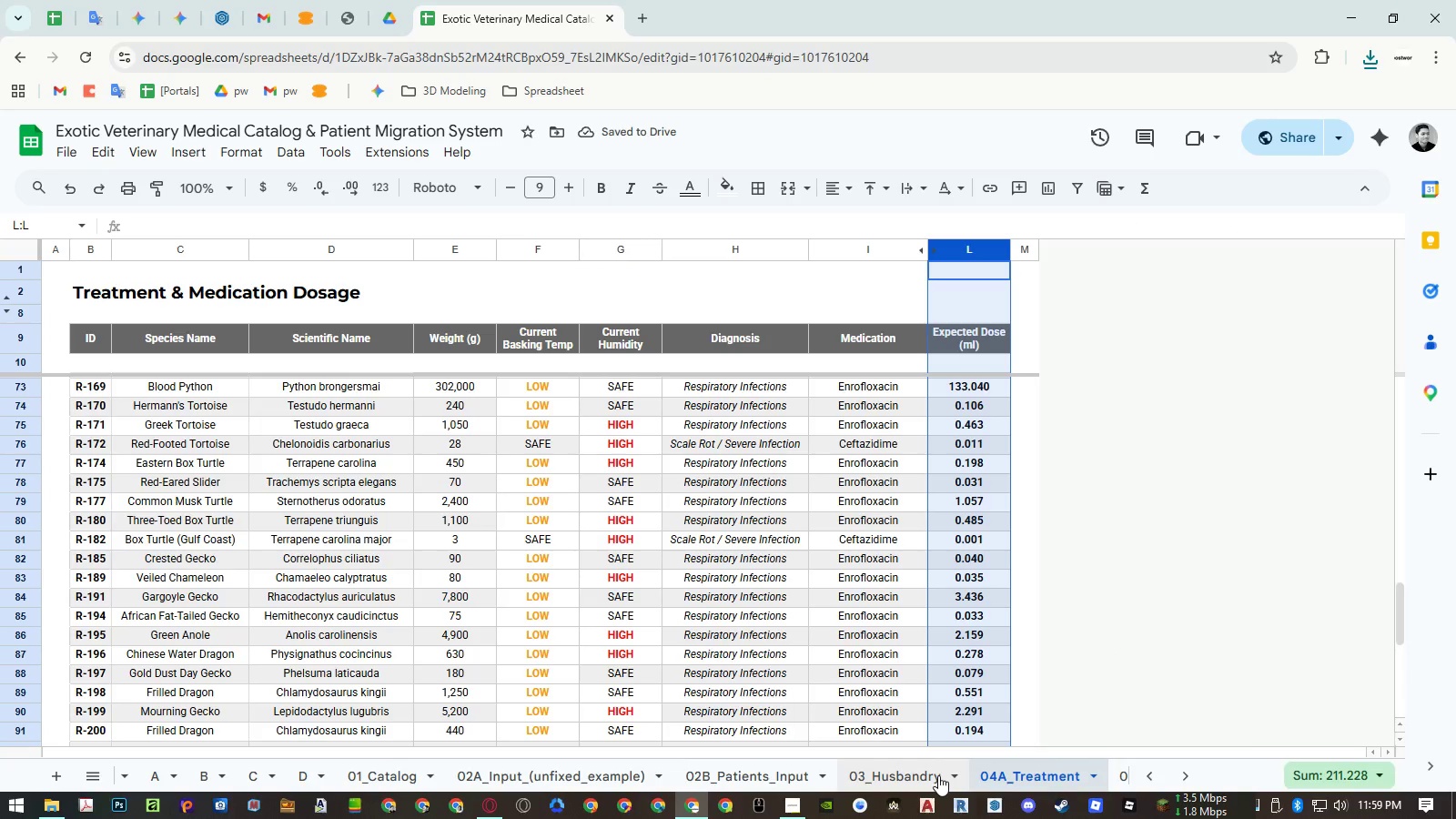 
left_click([938, 775])
 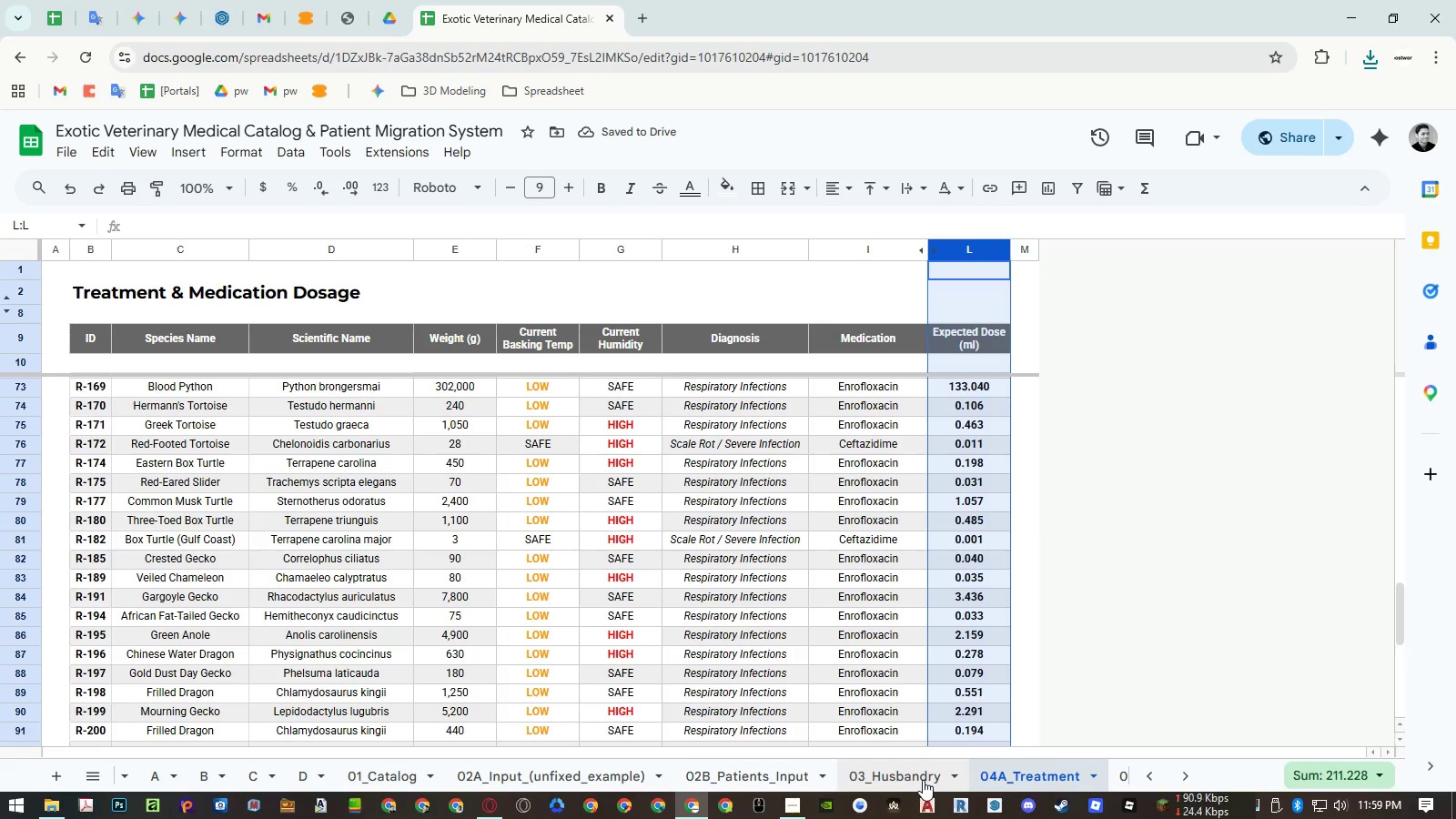 
left_click([923, 780])
 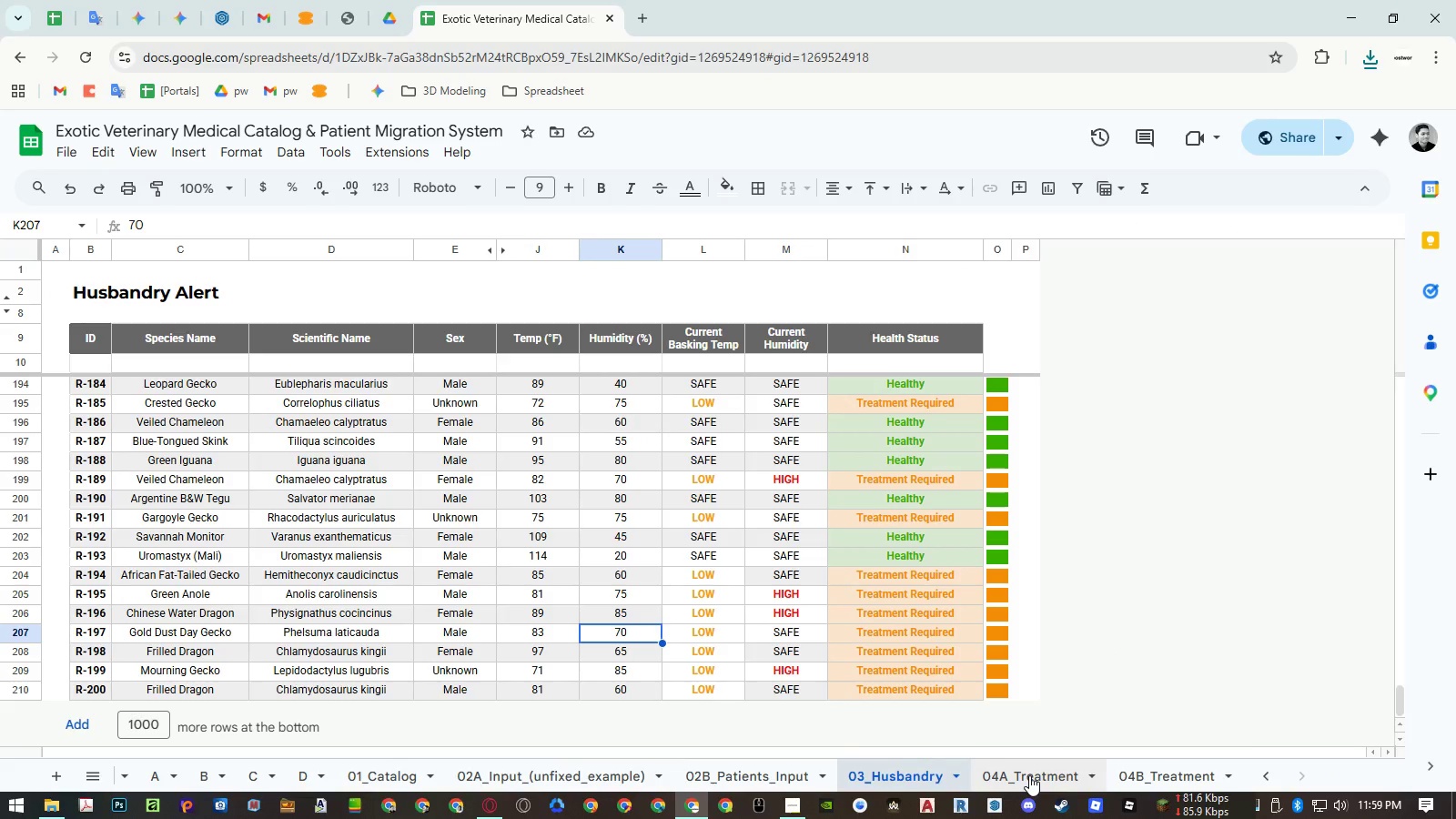 
left_click([1029, 775])
 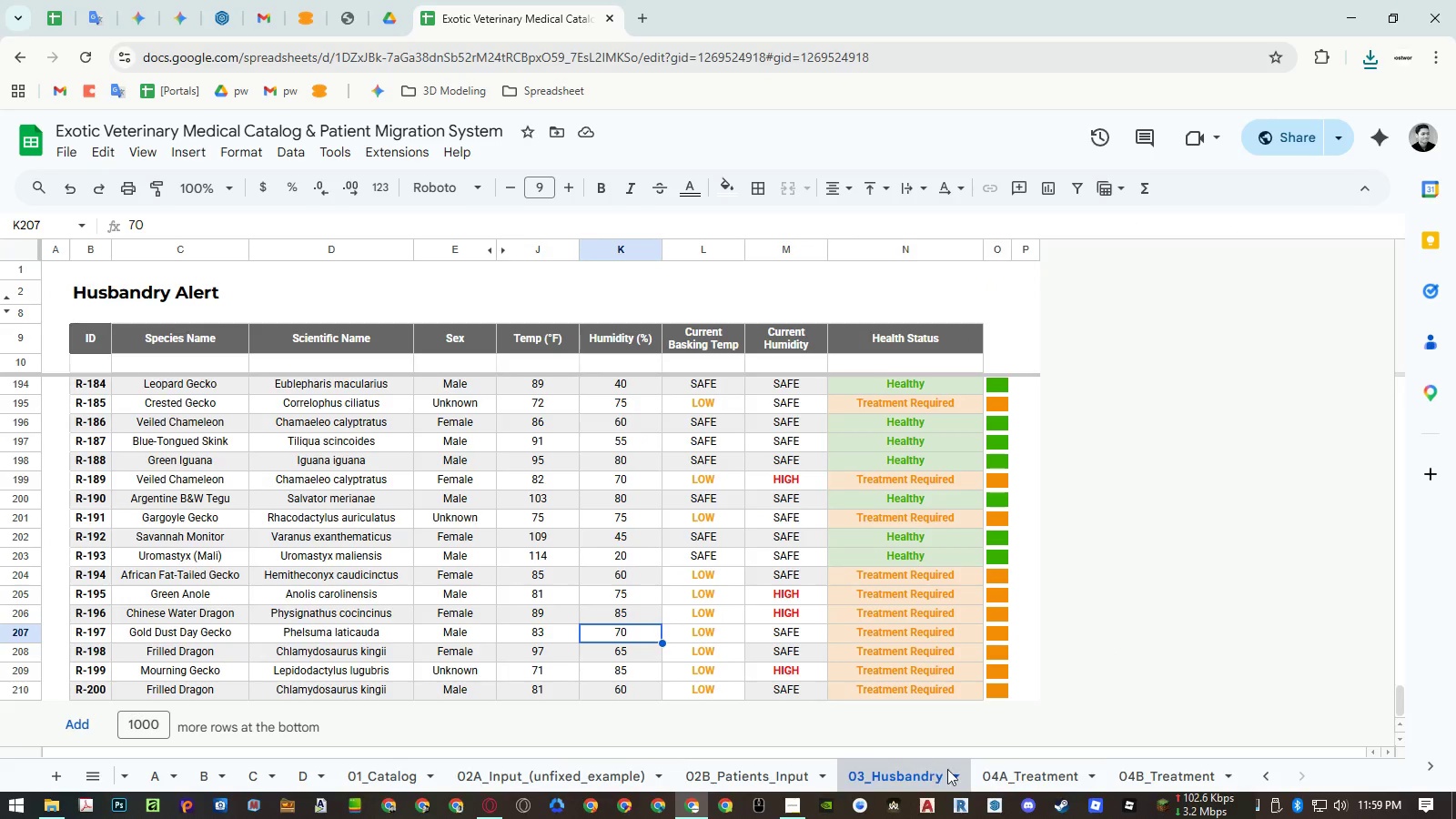 
double_click([1022, 769])
 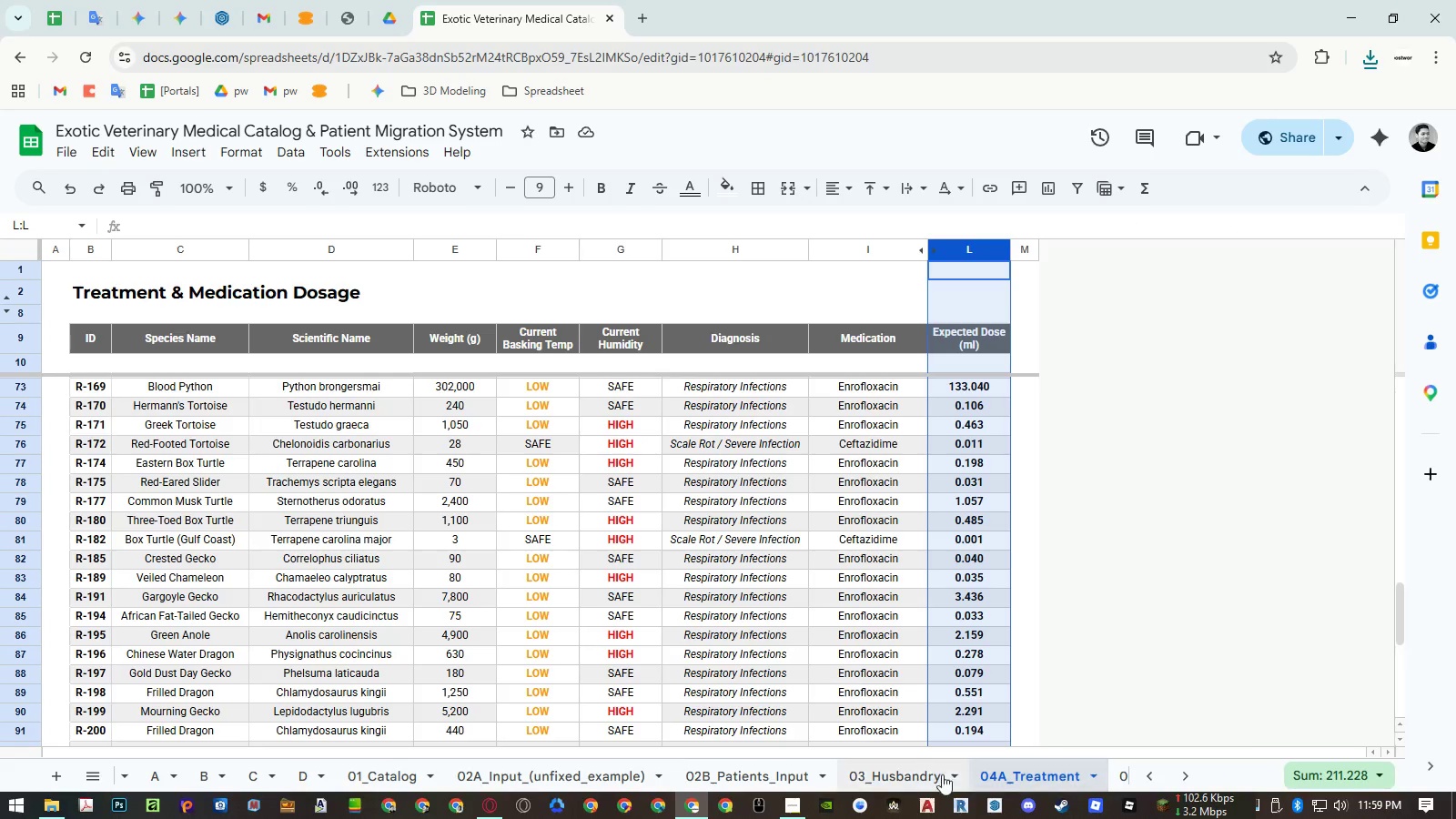 
left_click([910, 774])
 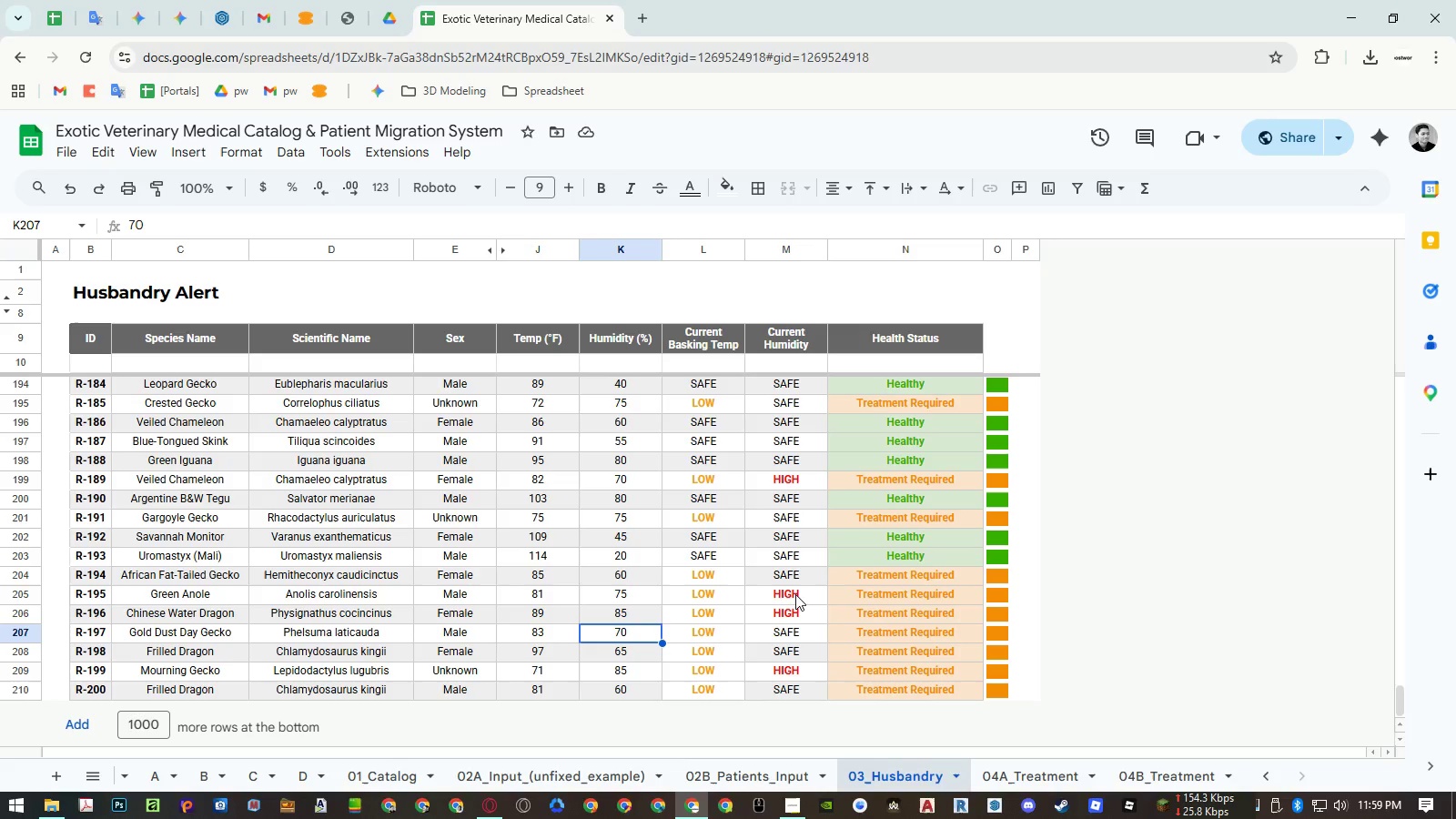 
left_click([795, 594])
 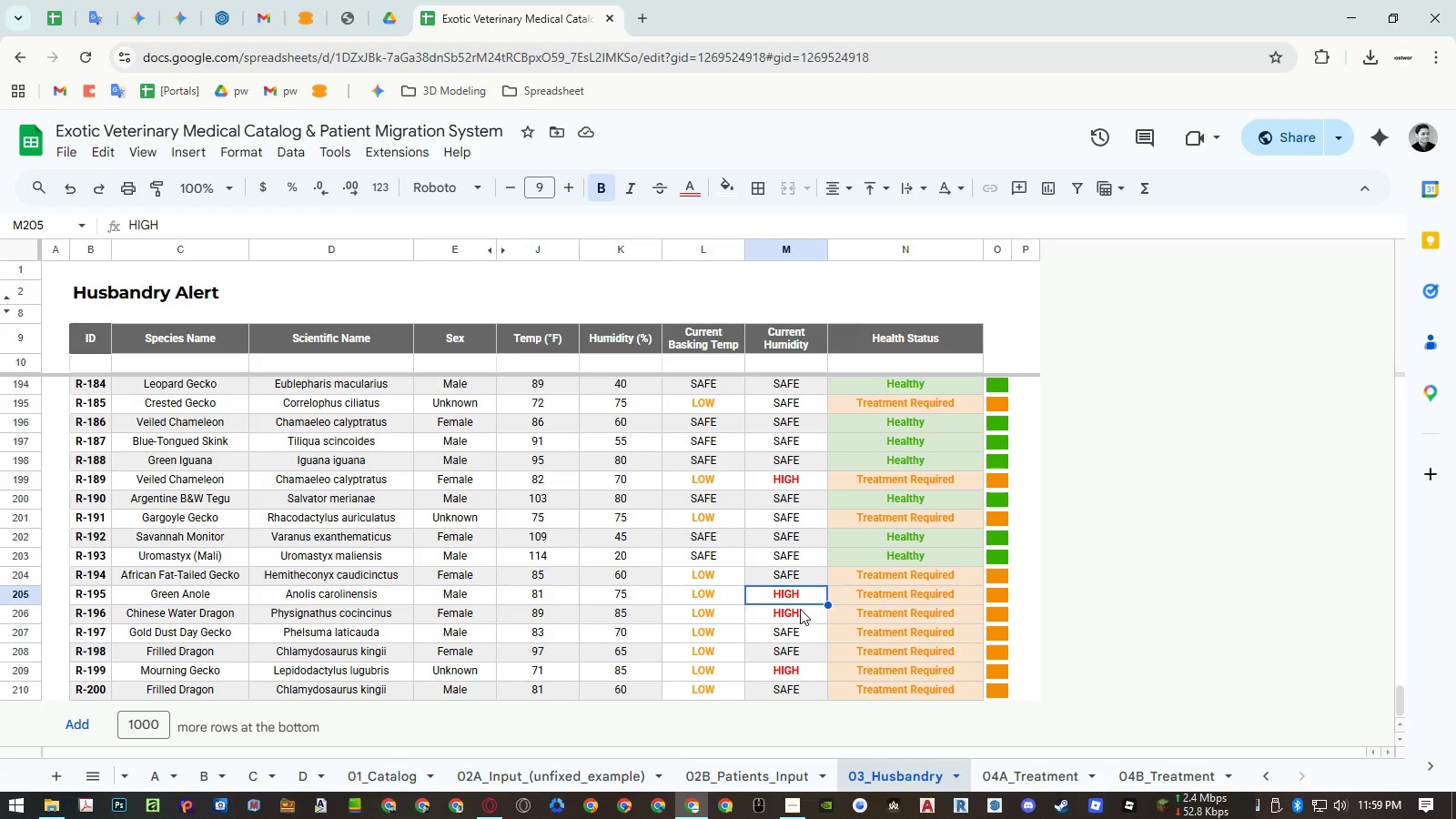 
key(Control+ControlRight)
 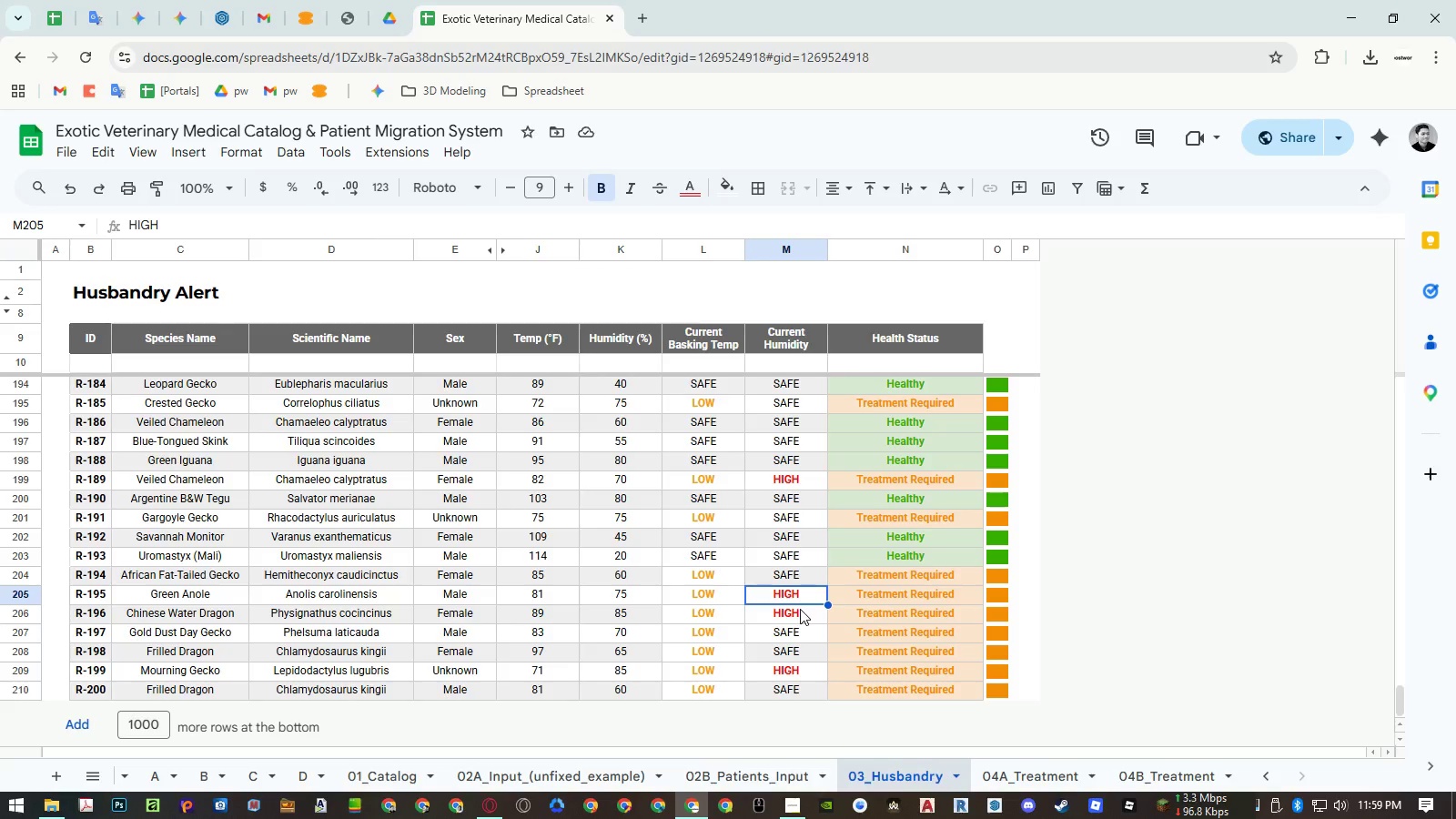 
key(Control+P)
 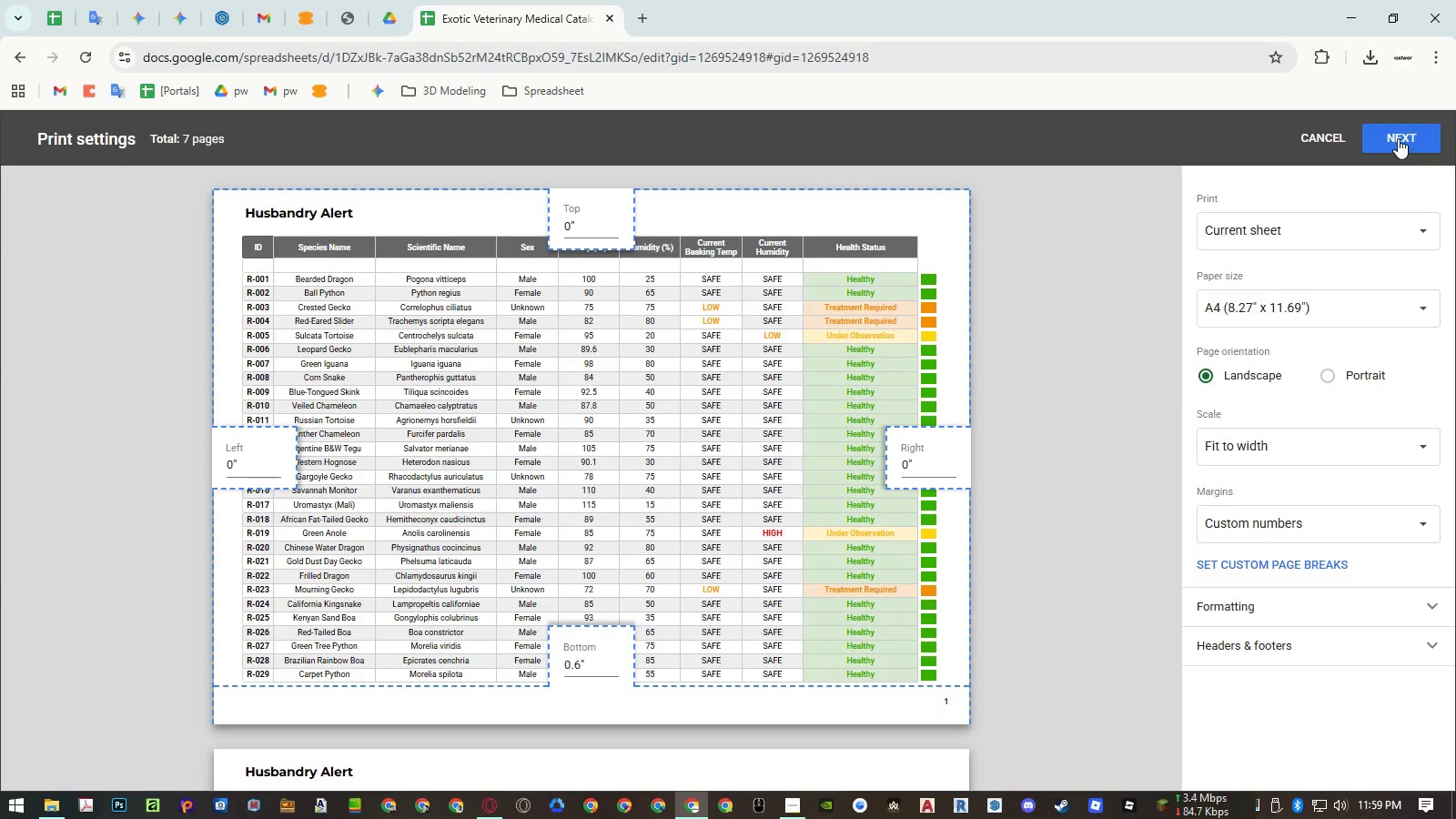 
left_click([1398, 138])
 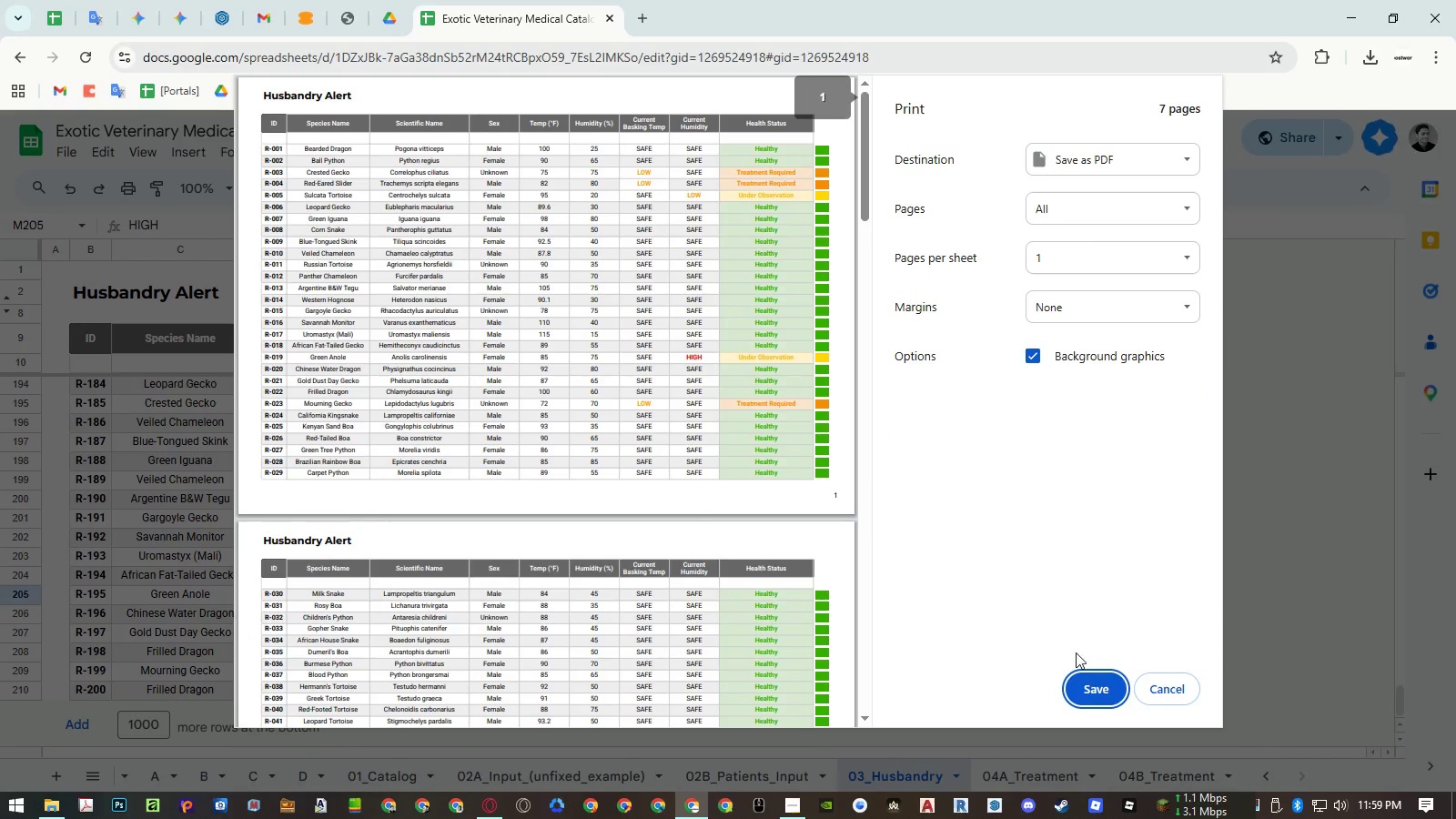 
left_click([1082, 691])
 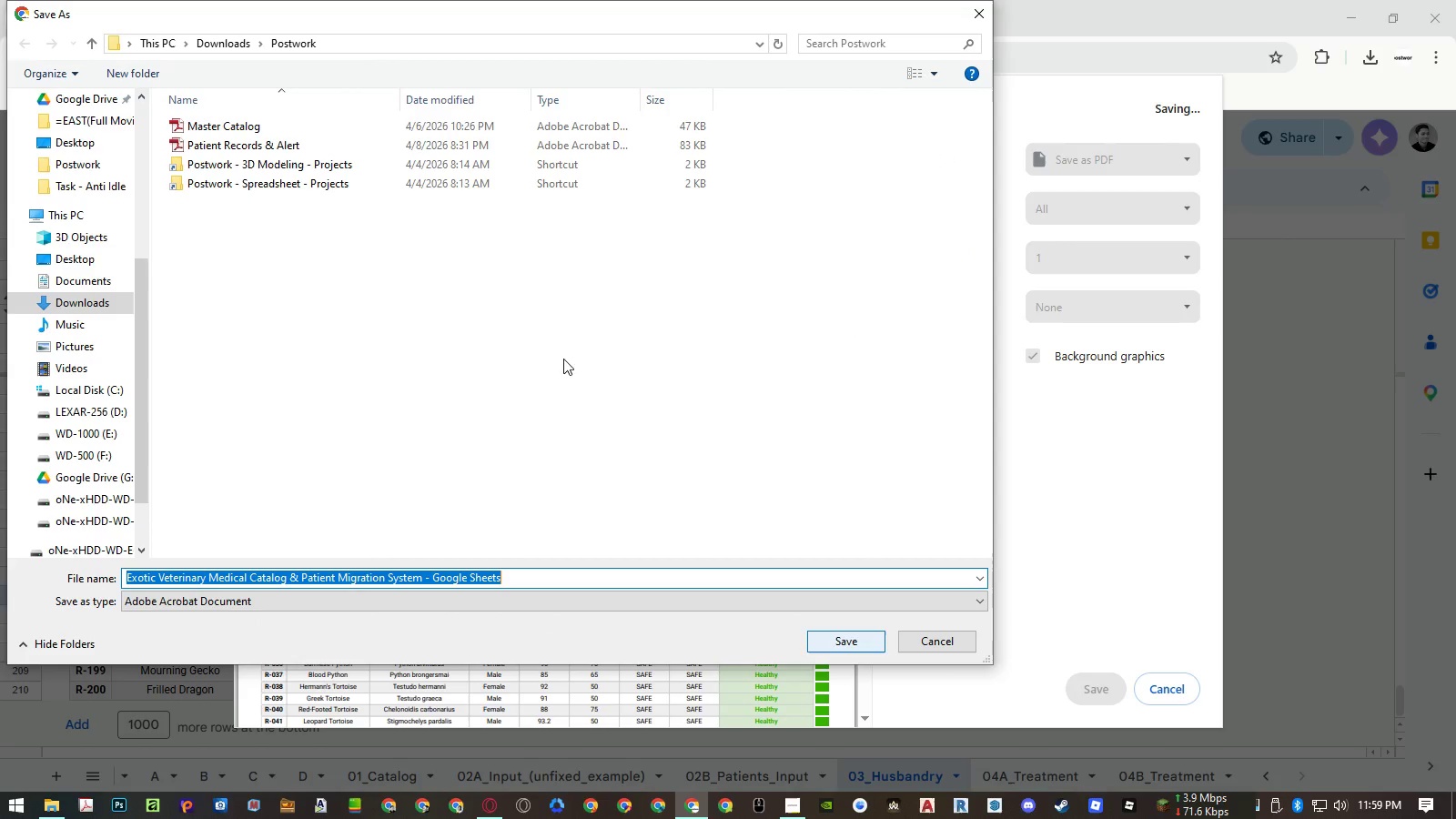 
left_click([291, 153])
 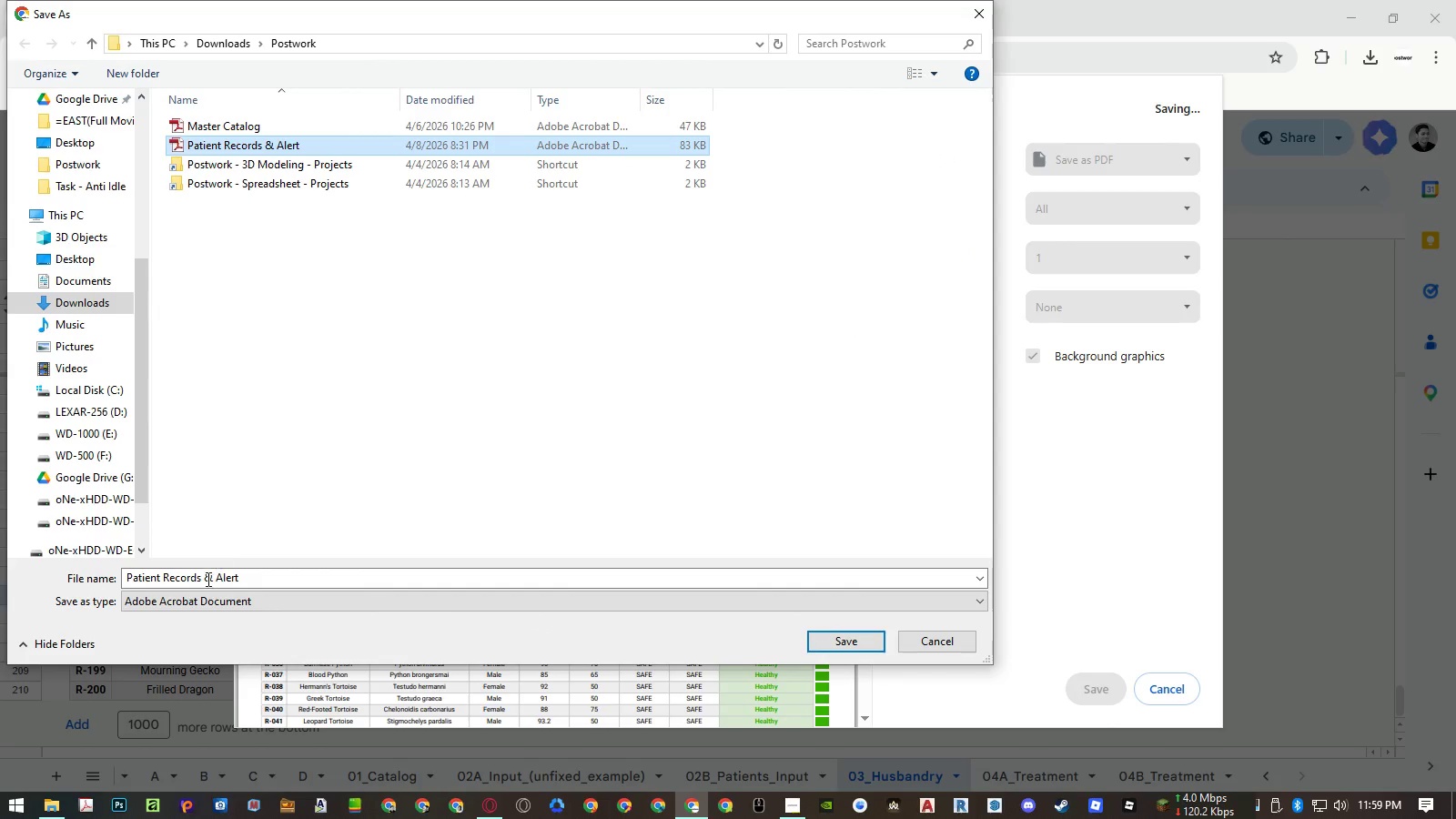 
left_click([206, 582])
 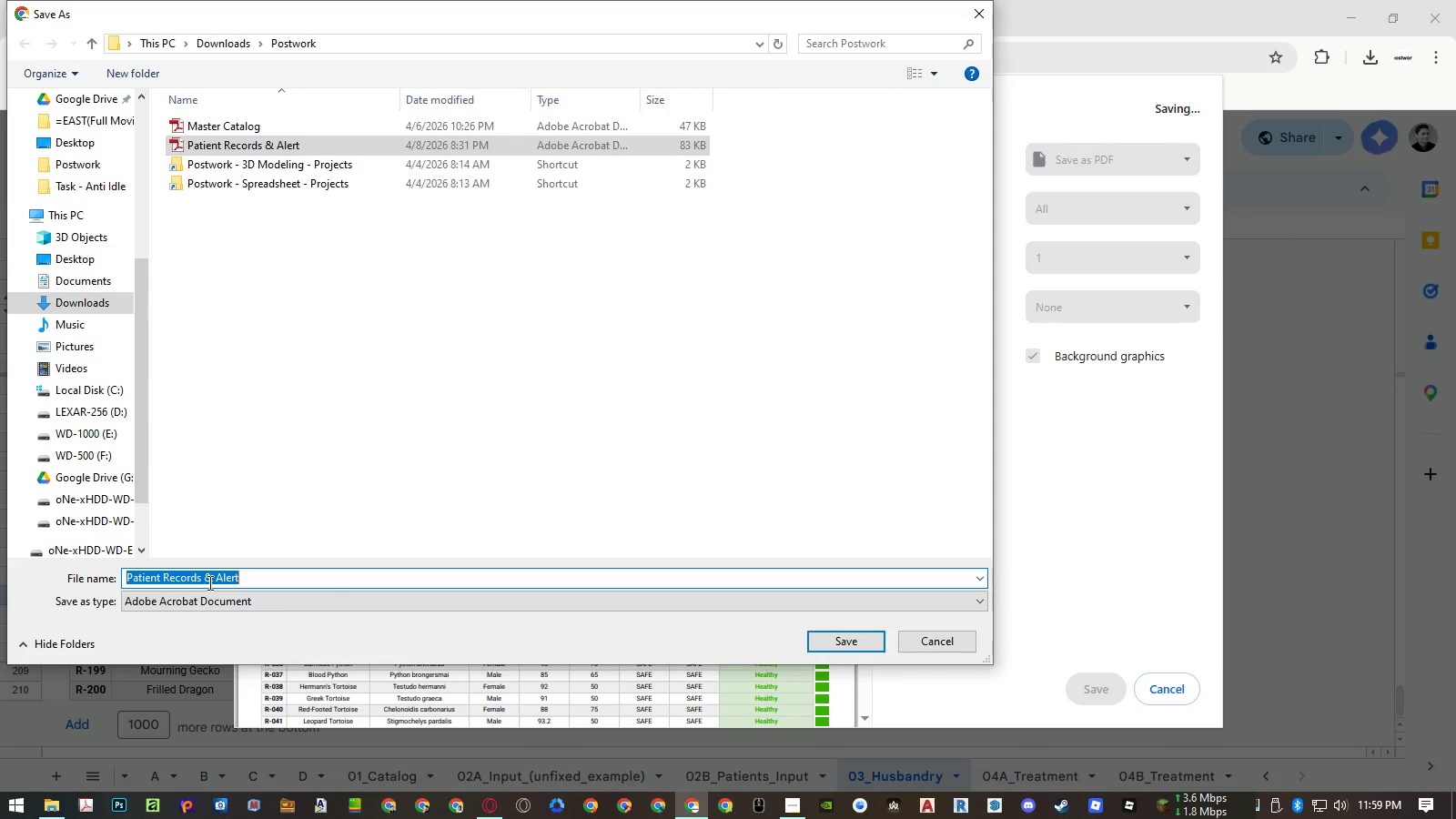 
left_click_drag(start_coordinate=[209, 581], to_coordinate=[94, 581])
 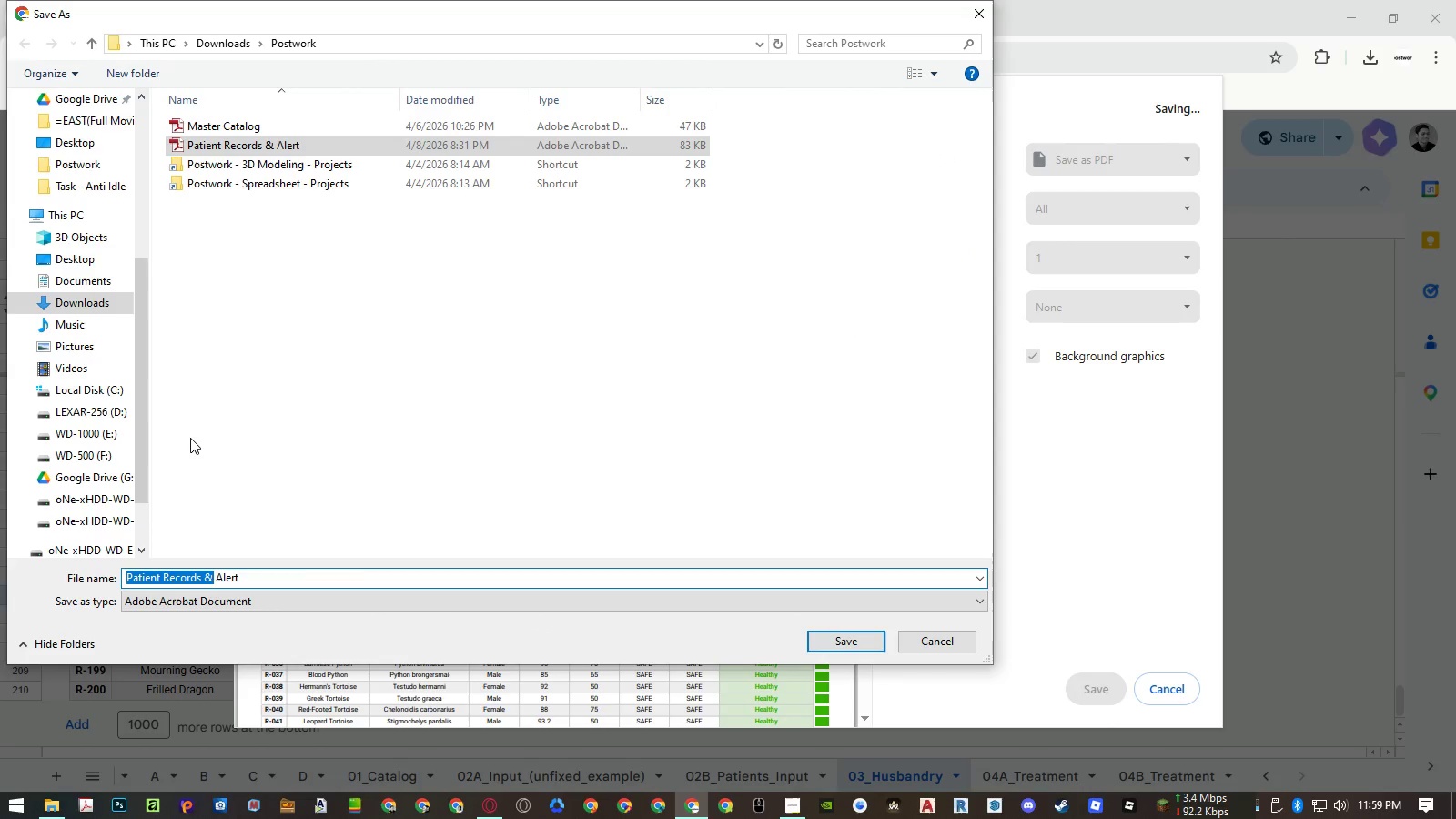 
type(Husbandry)
 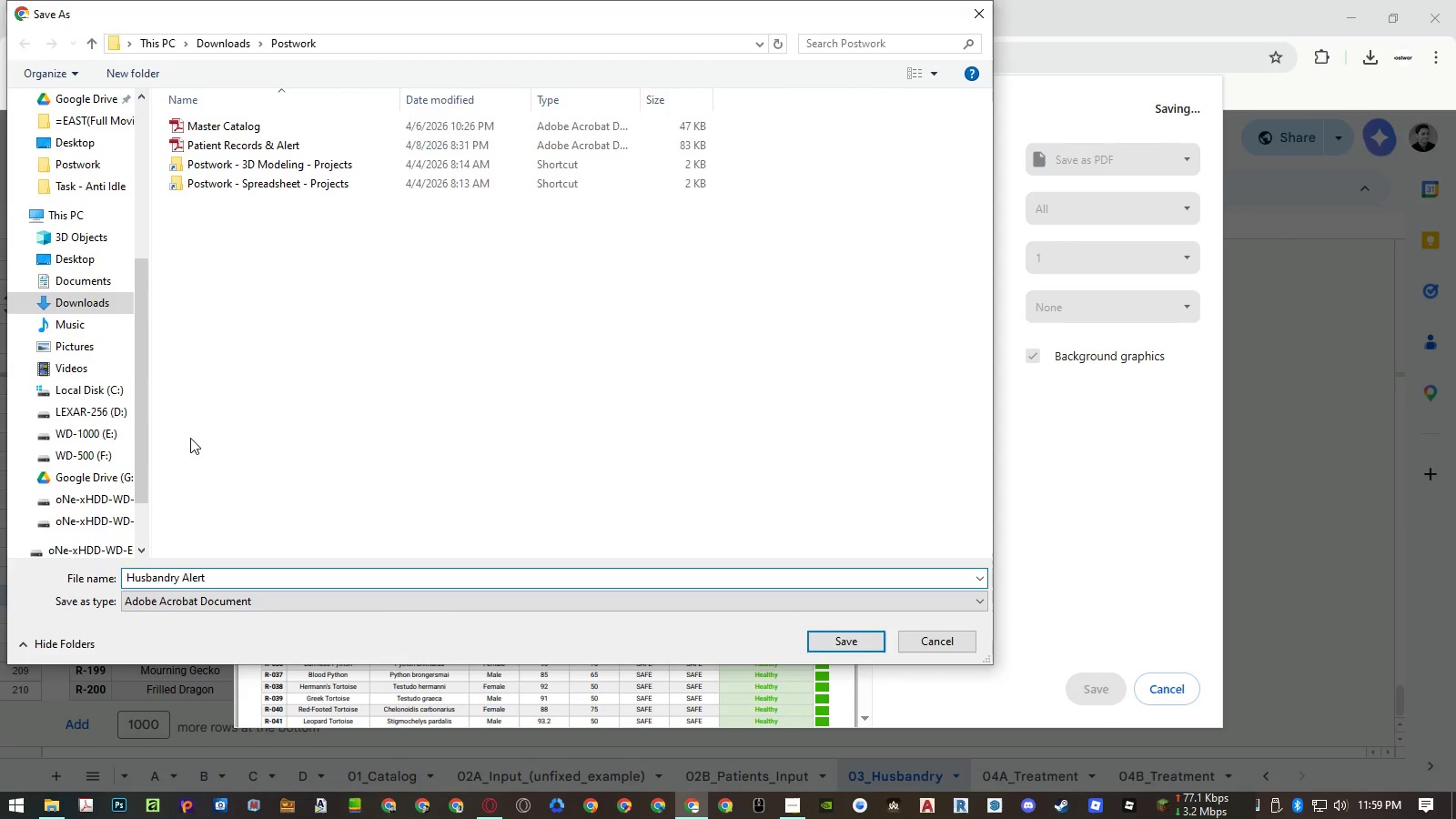 
key(Control+A)
 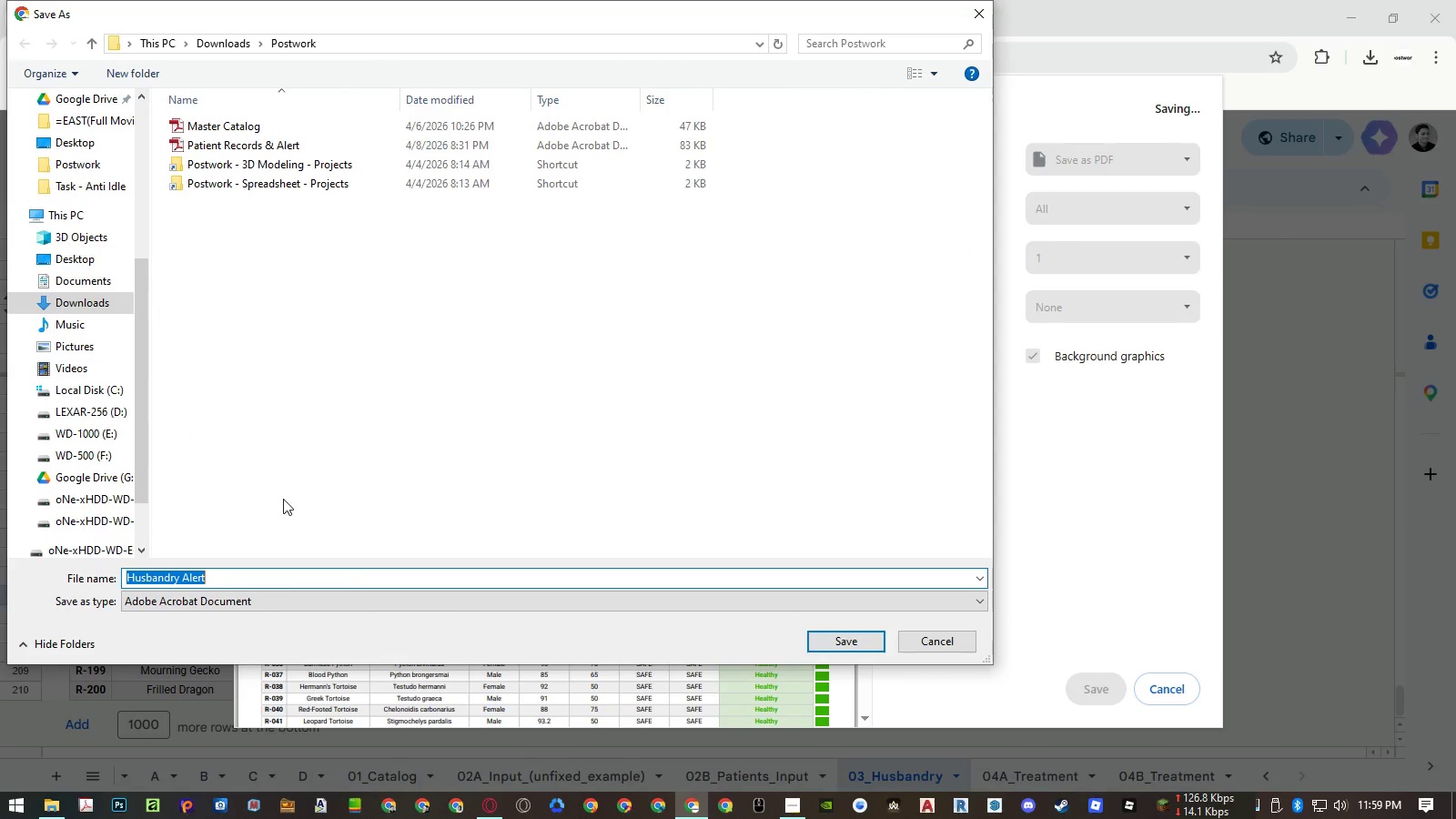 
key(Control+ControlLeft)
 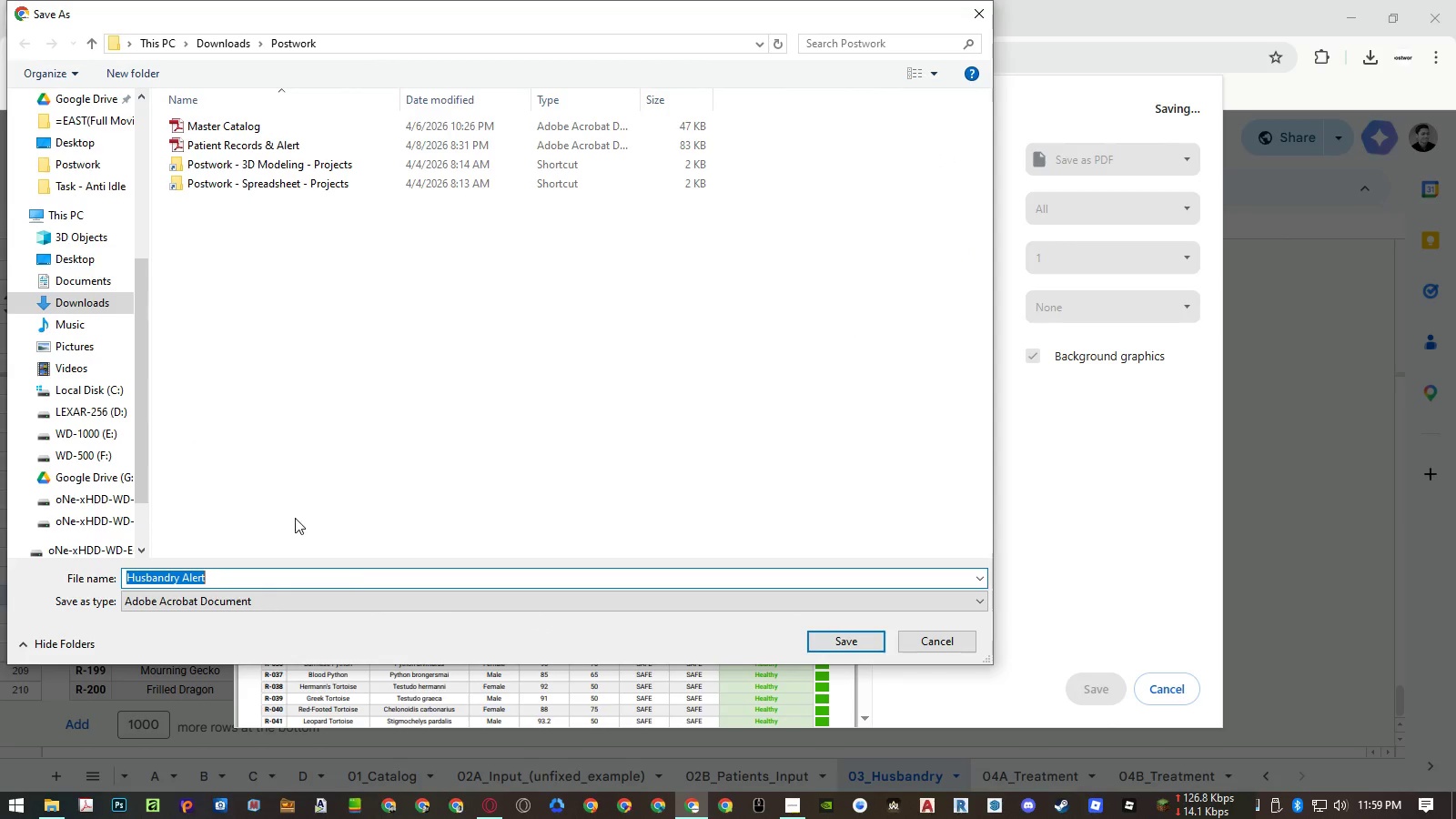 
key(Control+C)
 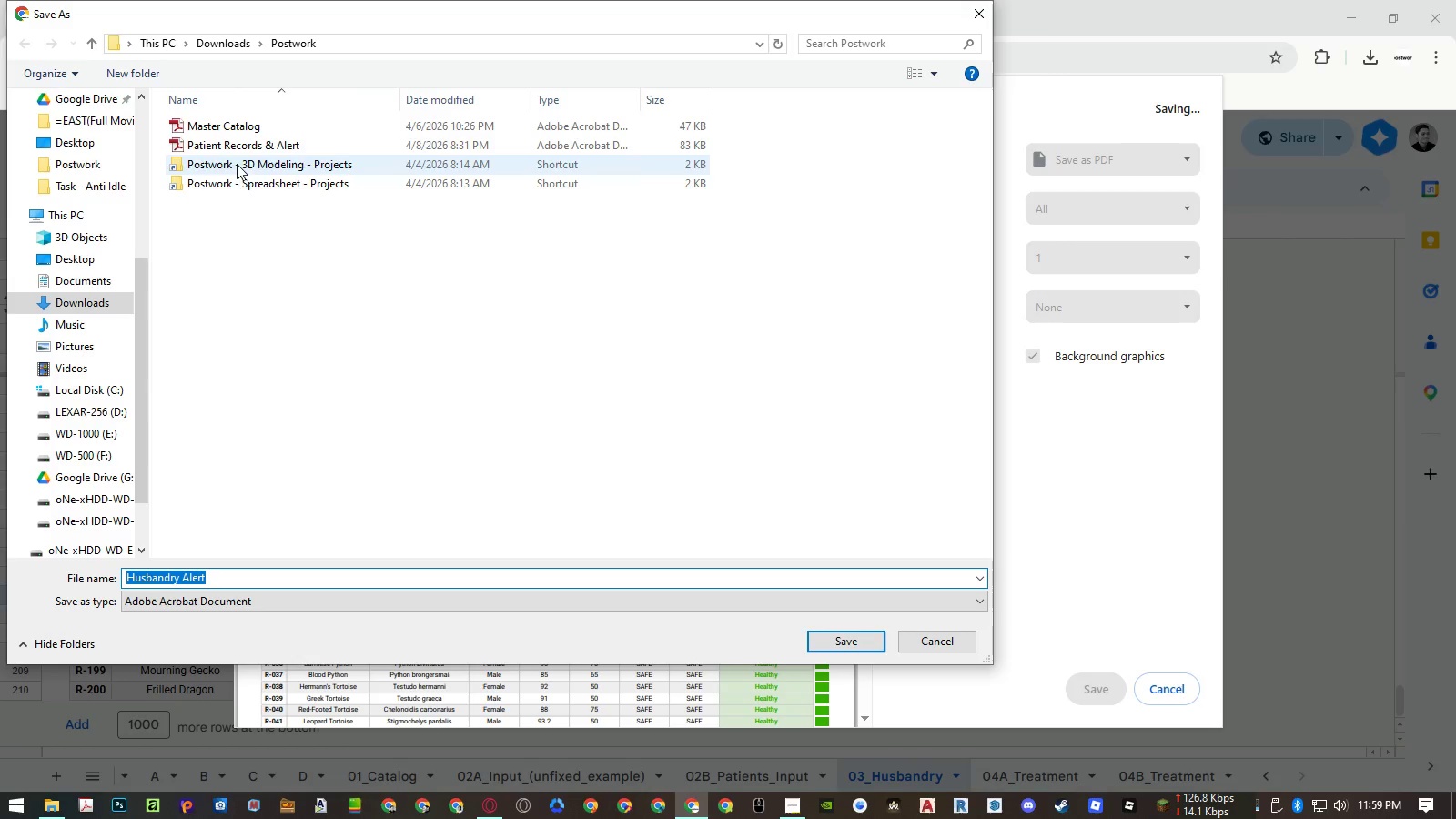 
left_click([238, 146])
 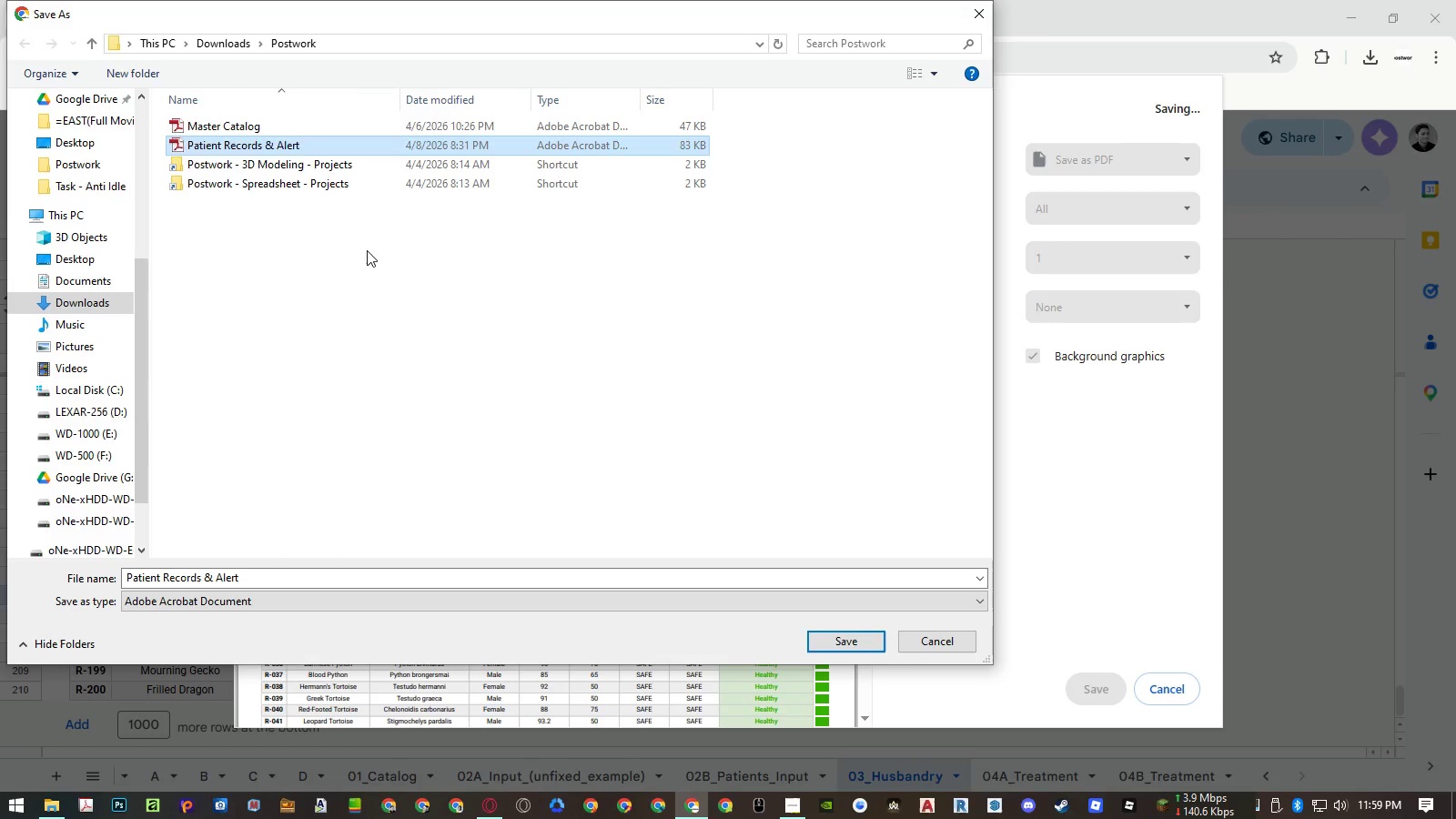 
key(Control+ControlLeft)
 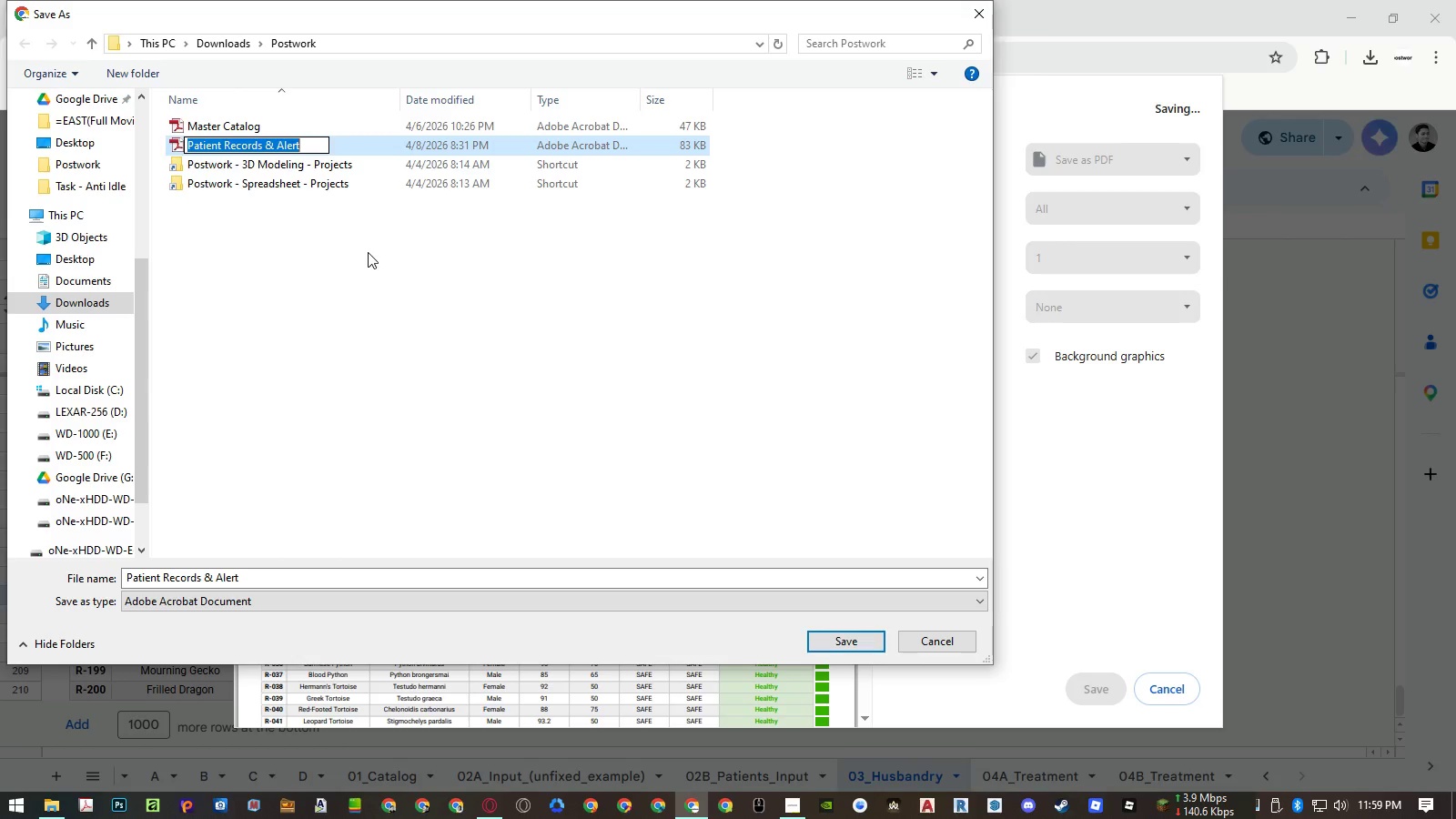 
key(Control+V)
 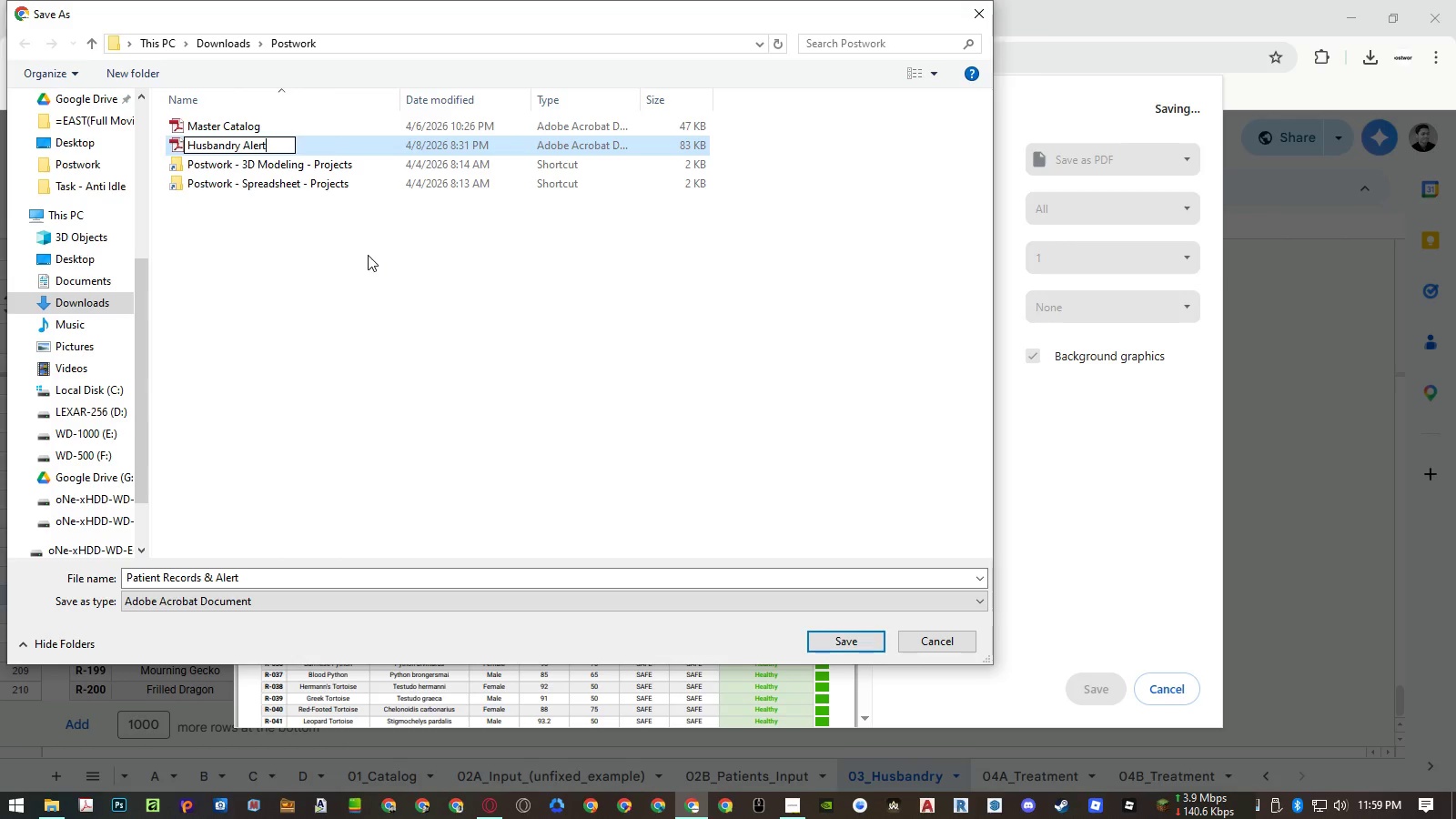 
left_click([351, 297])
 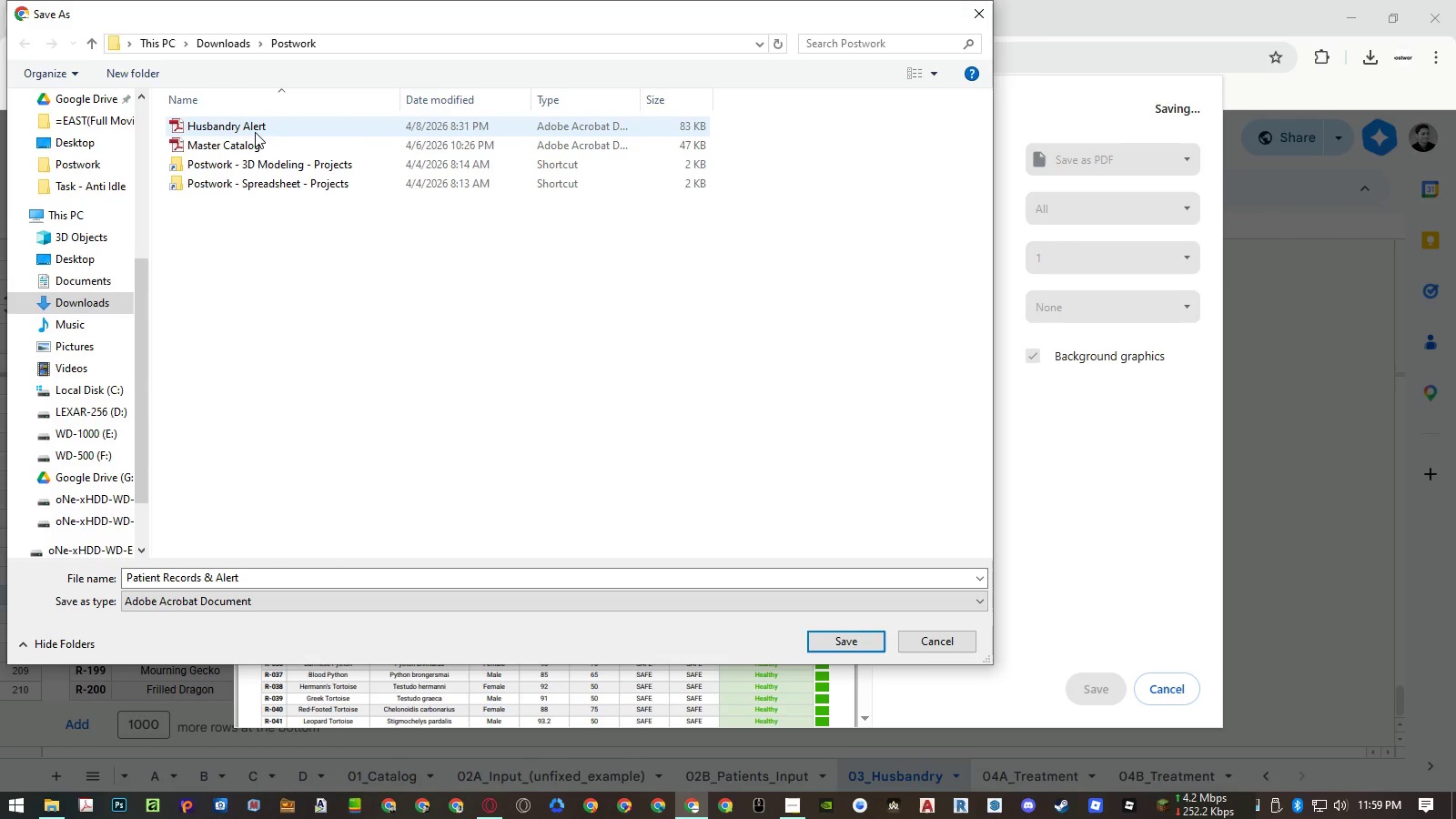 
double_click([255, 132])
 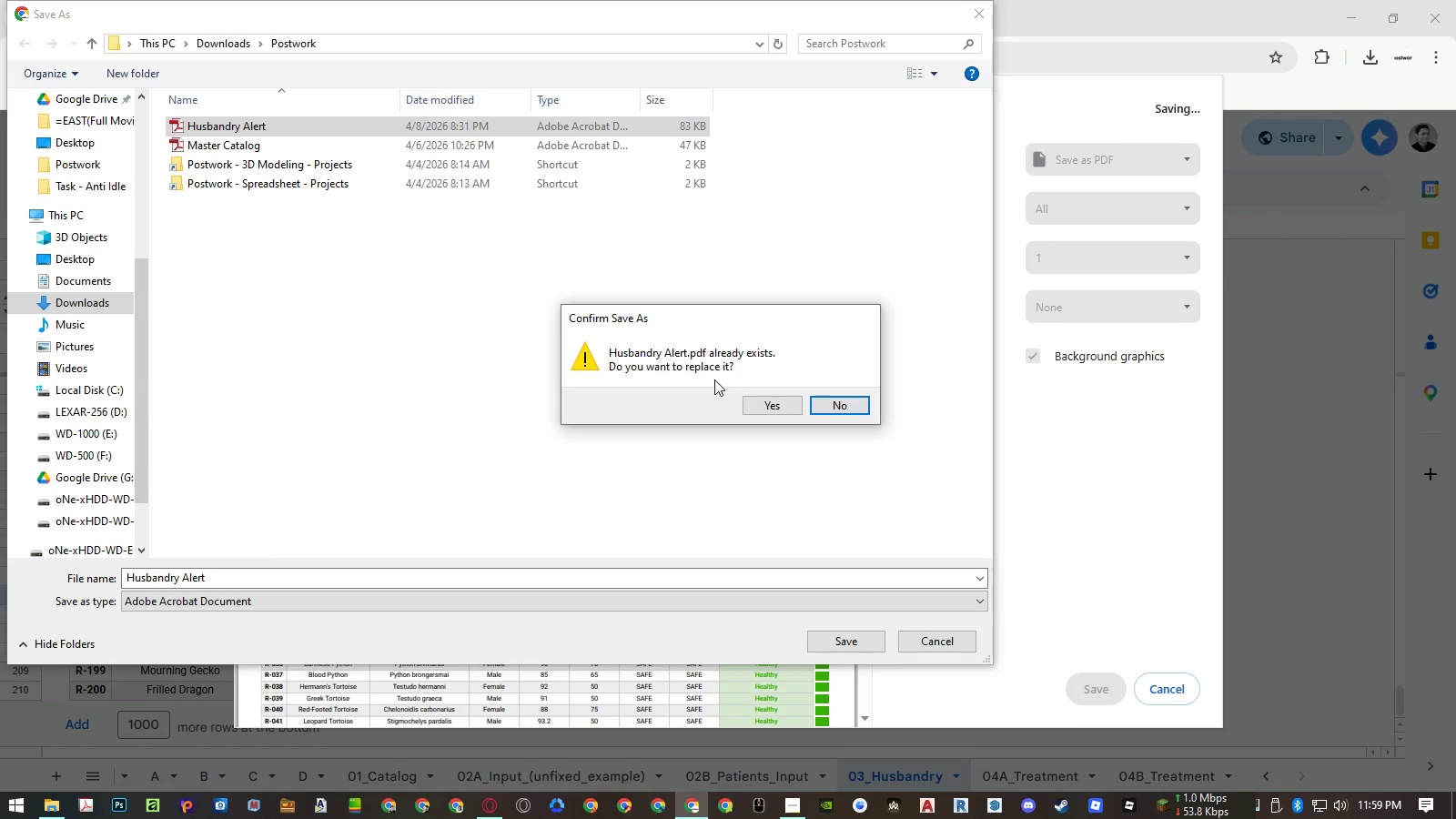 
left_click([762, 395])
 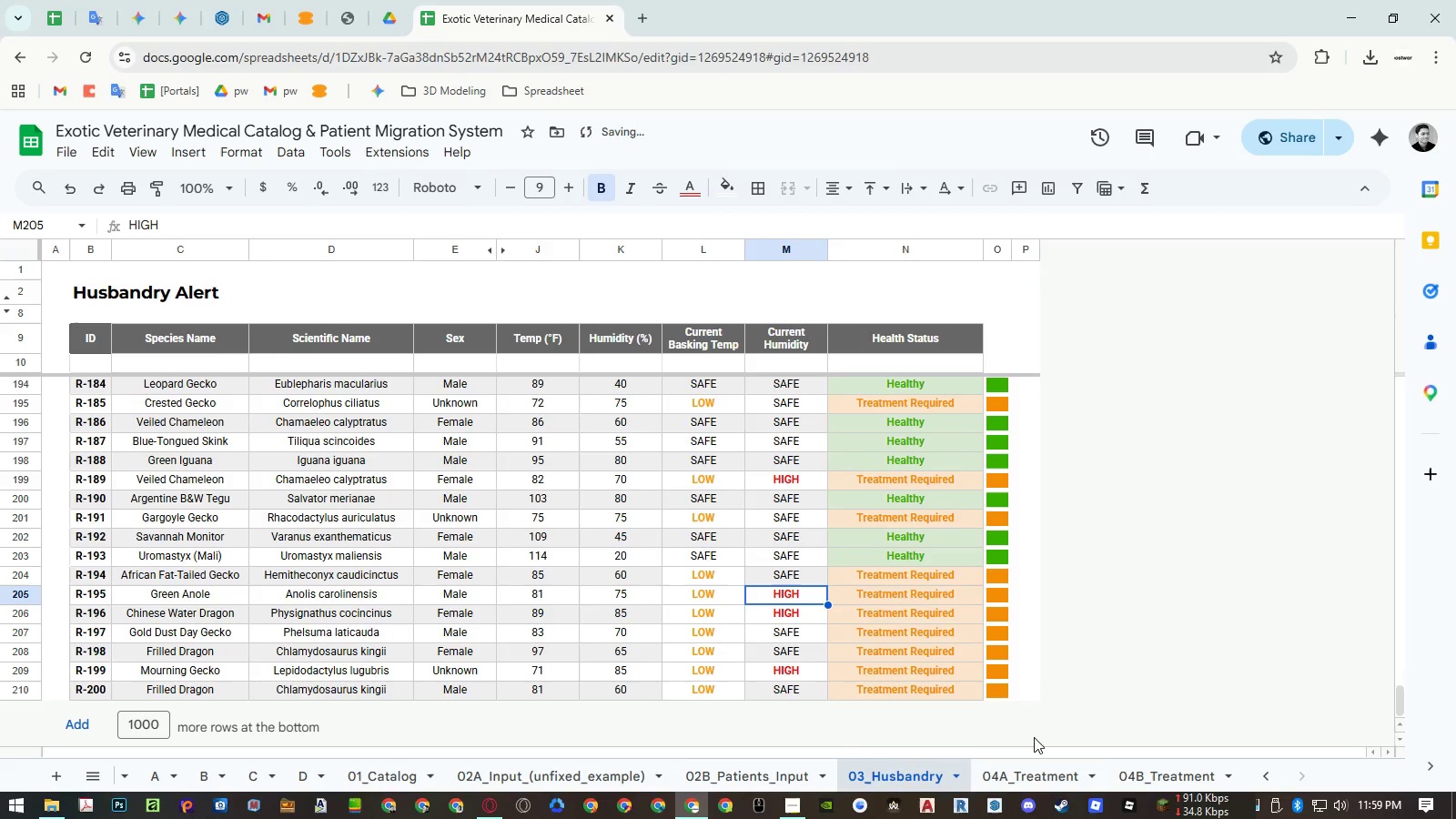 
left_click([1036, 771])
 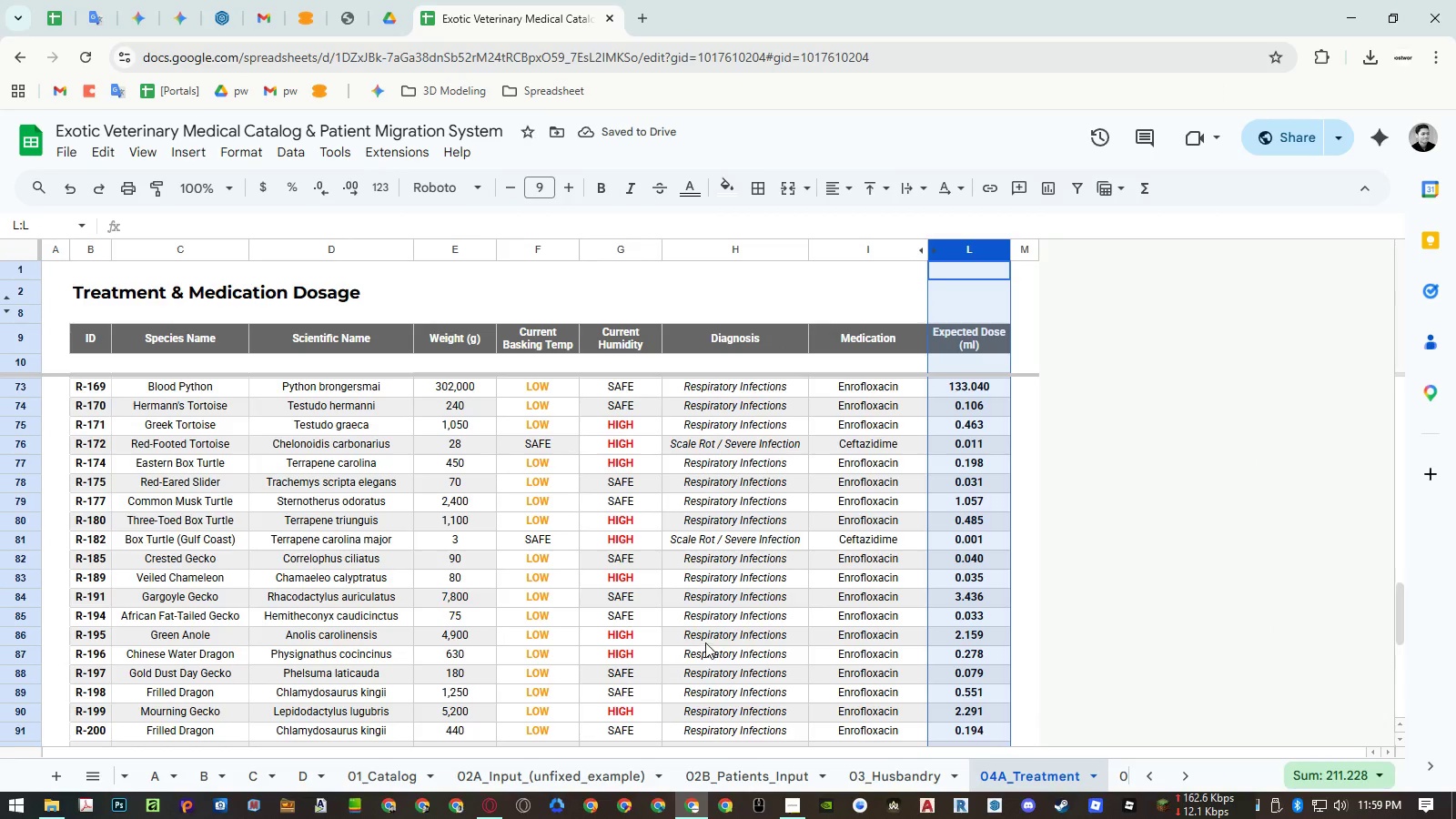 
left_click([705, 642])
 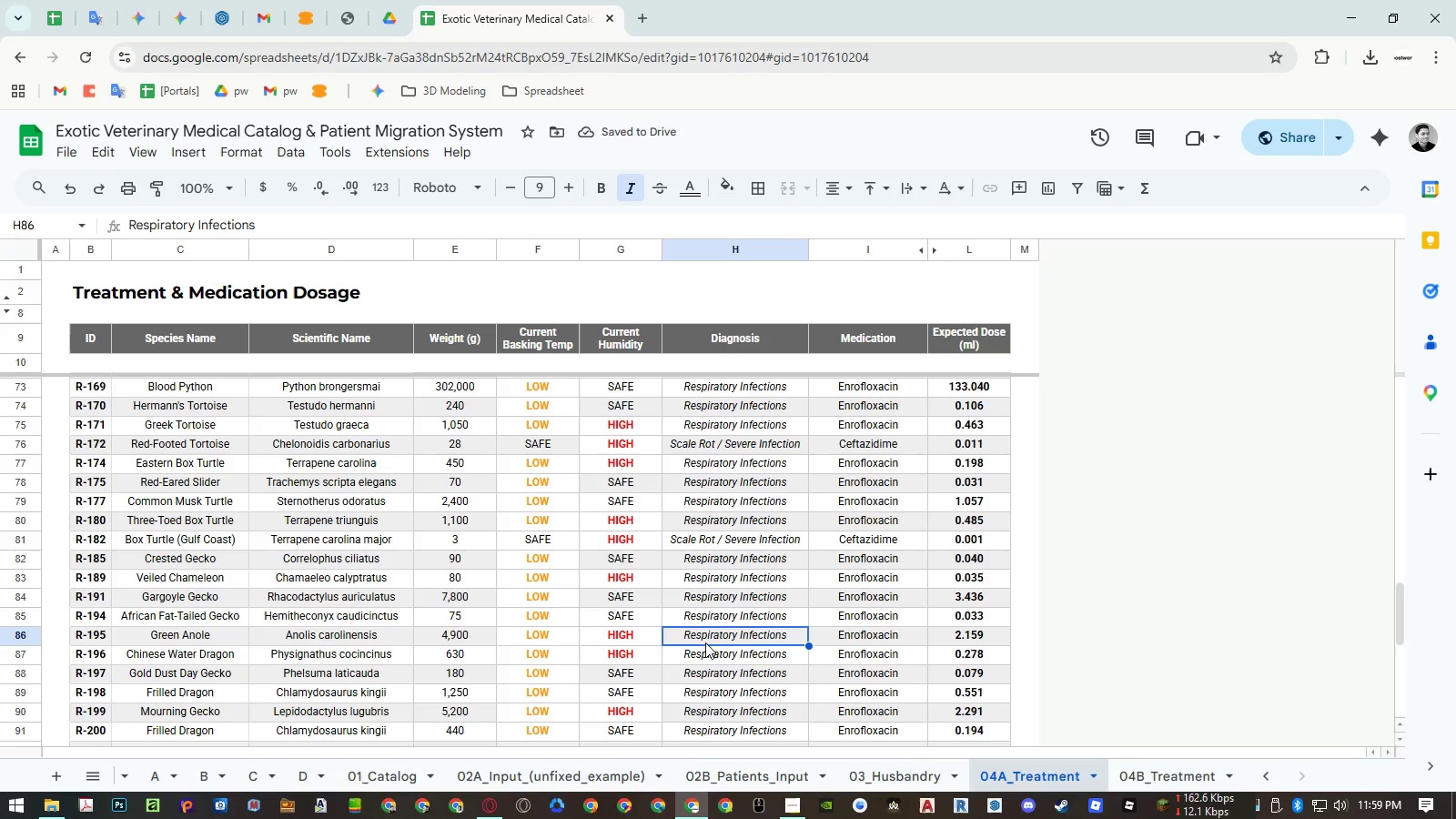 
key(Control+ControlRight)
 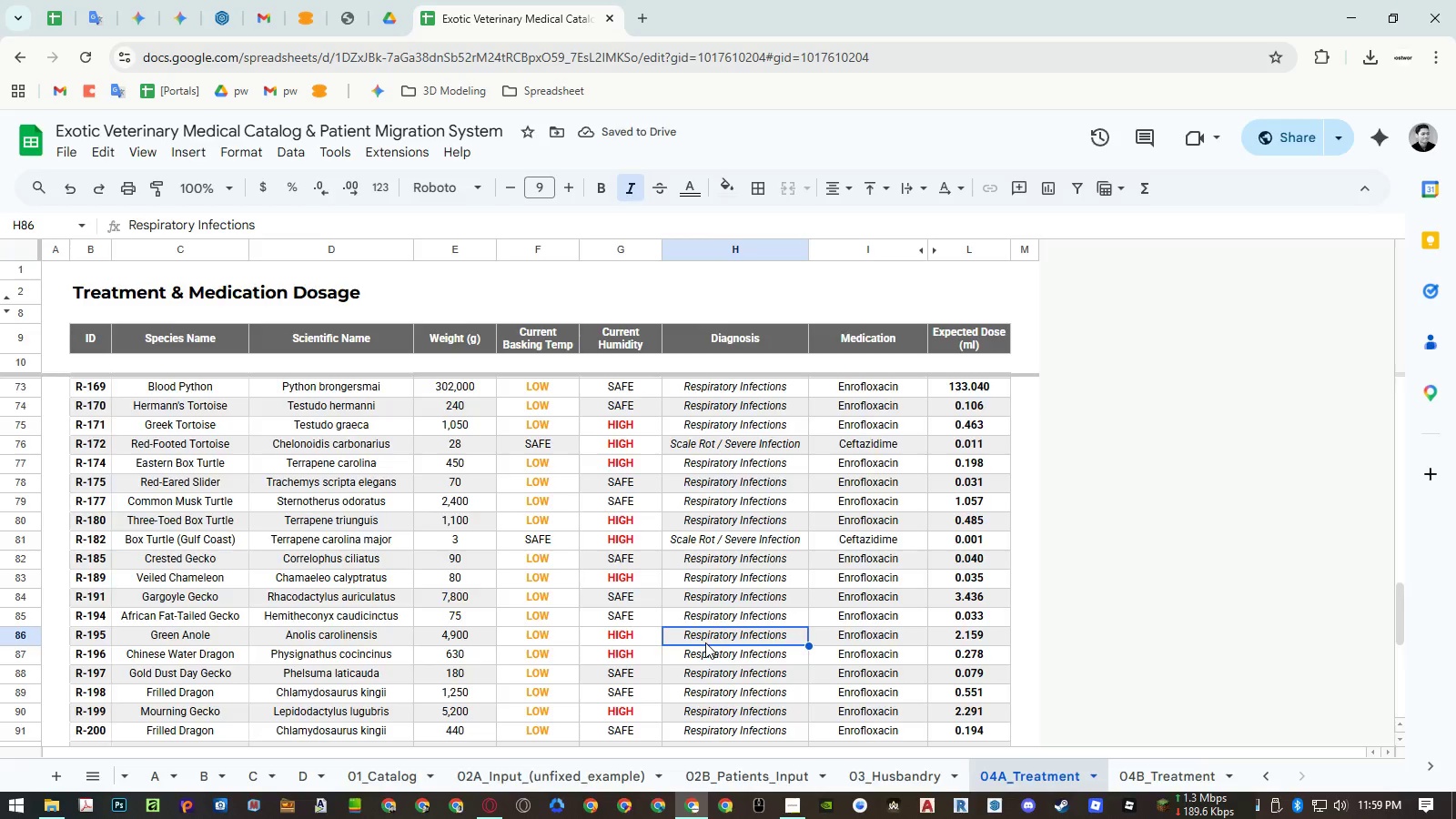 
key(Control+P)
 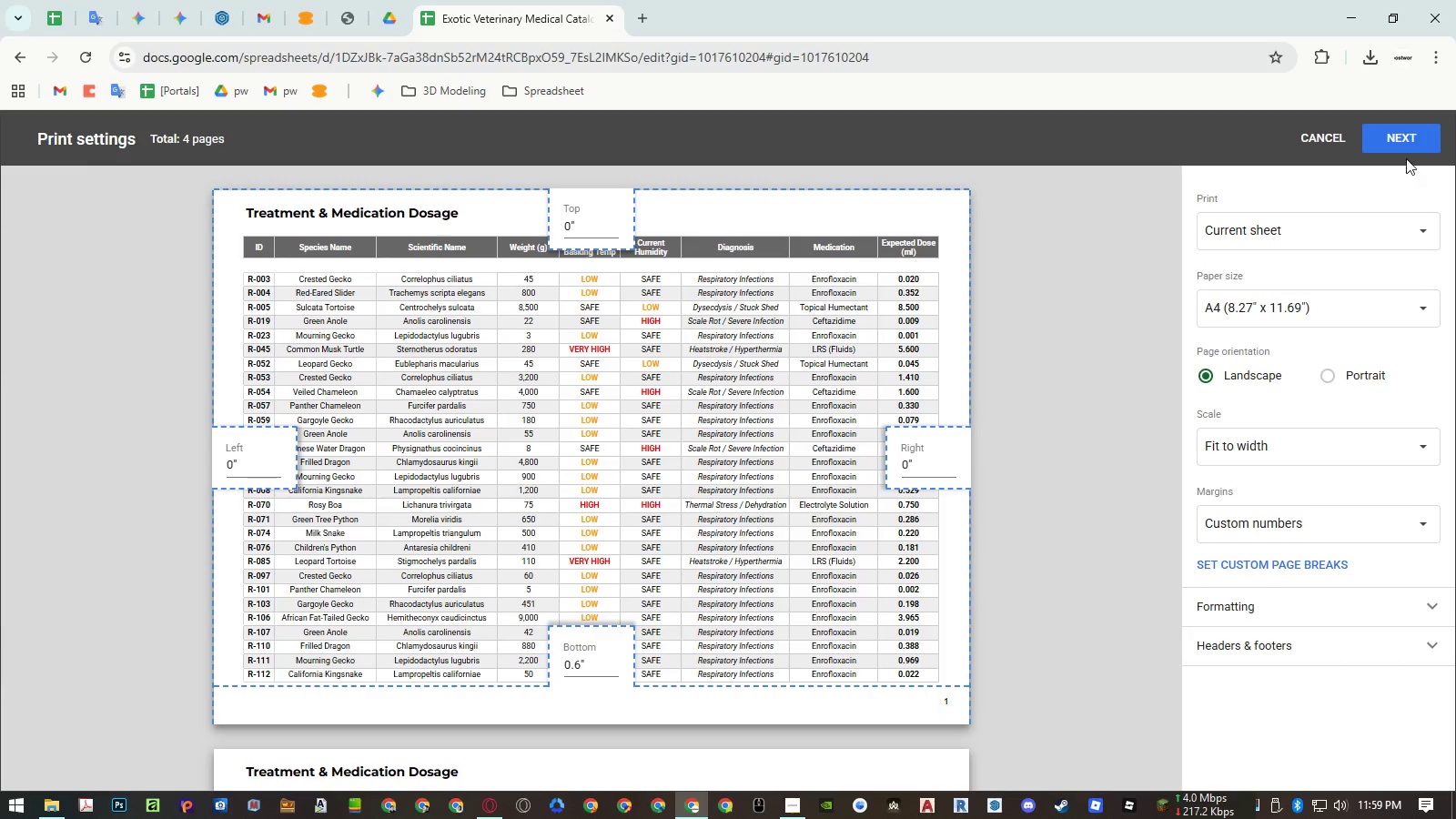 
left_click([1410, 137])